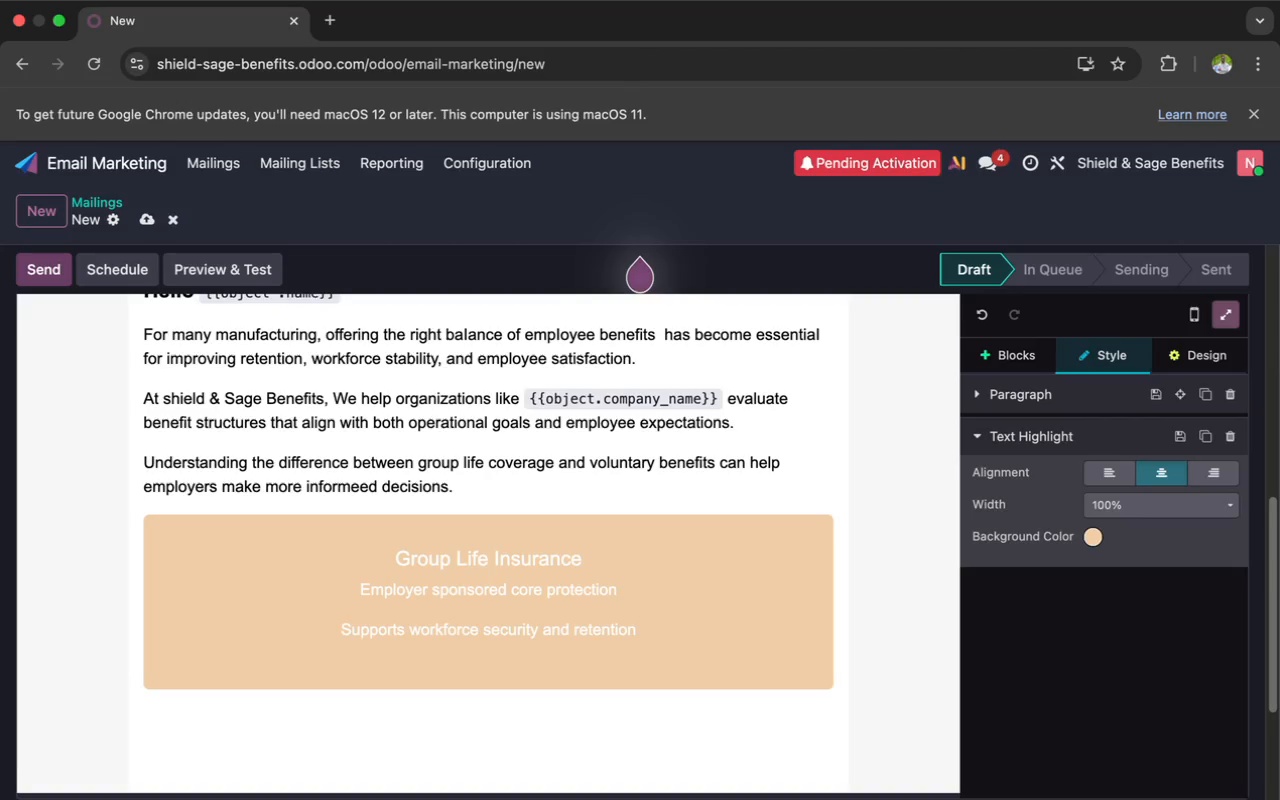 
key(Enter)
 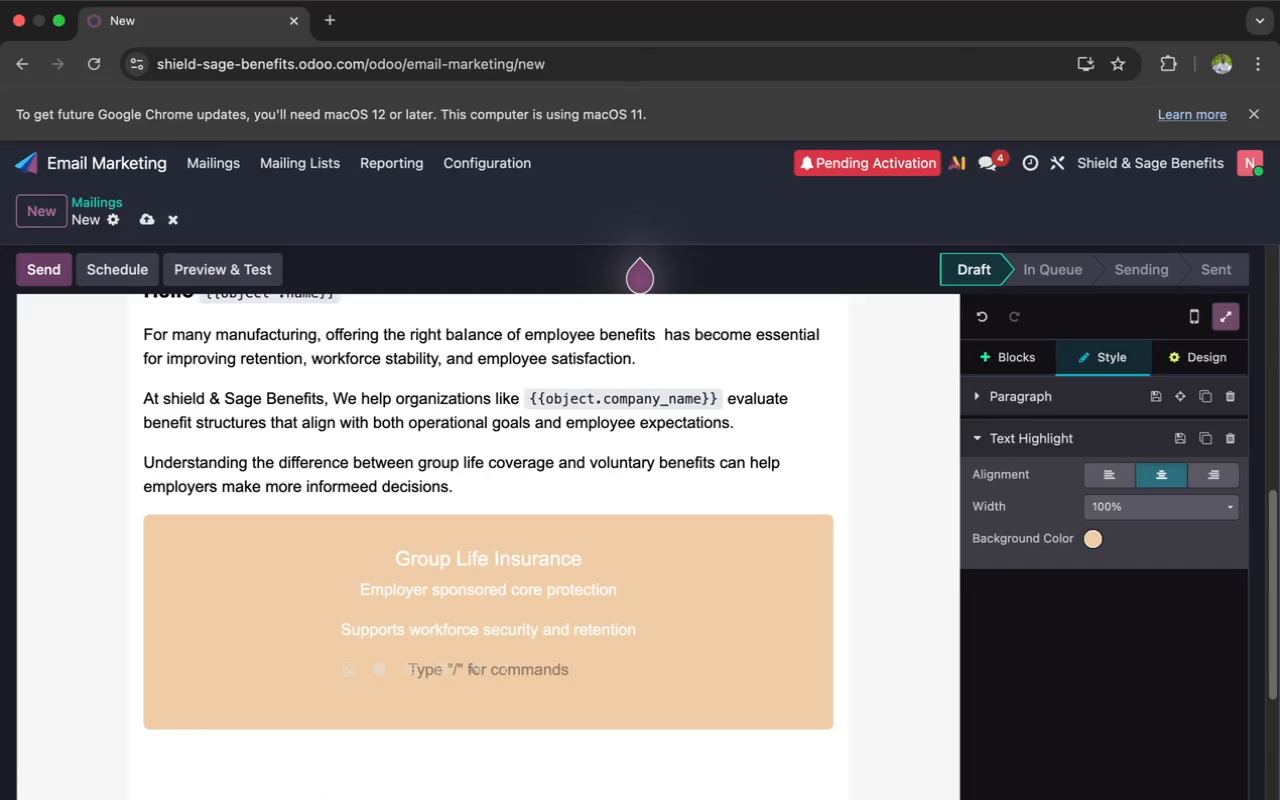 
wait(5.62)
 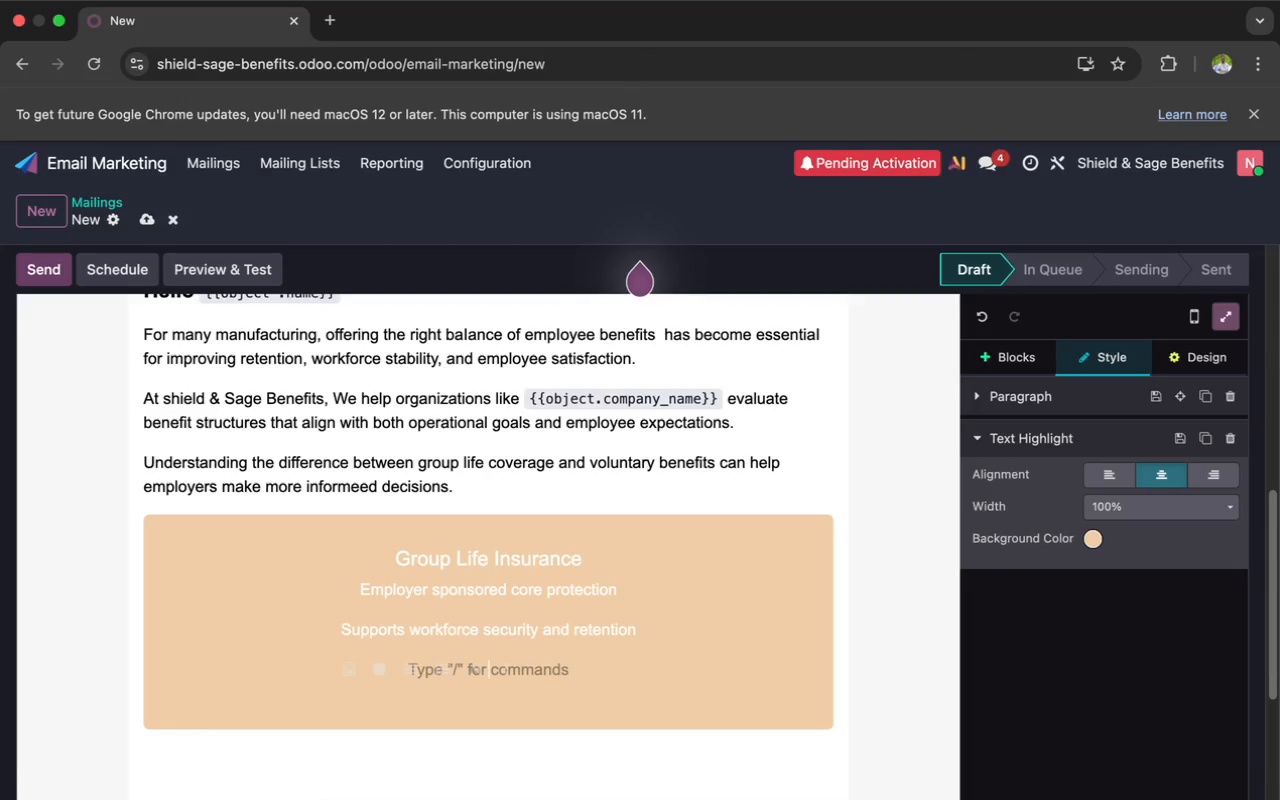 
key(Shift+S)
 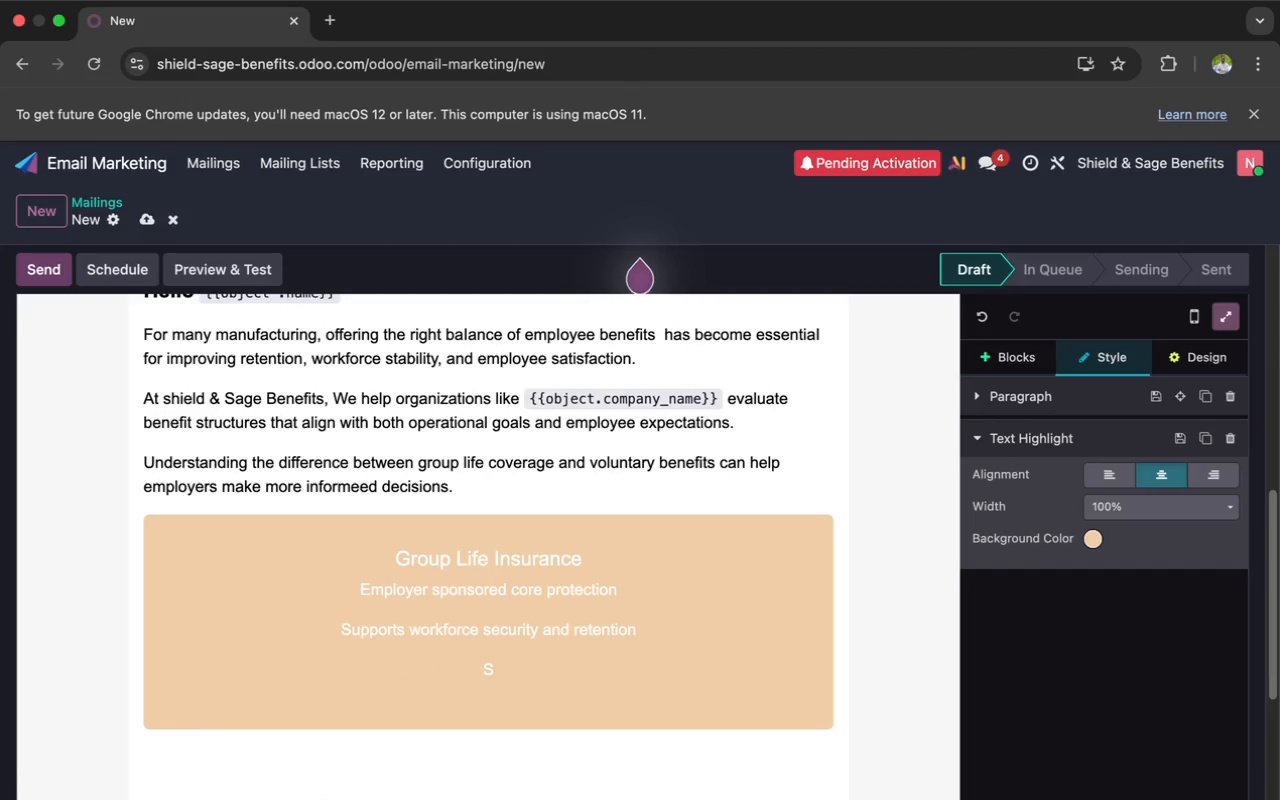 
type(imple)
 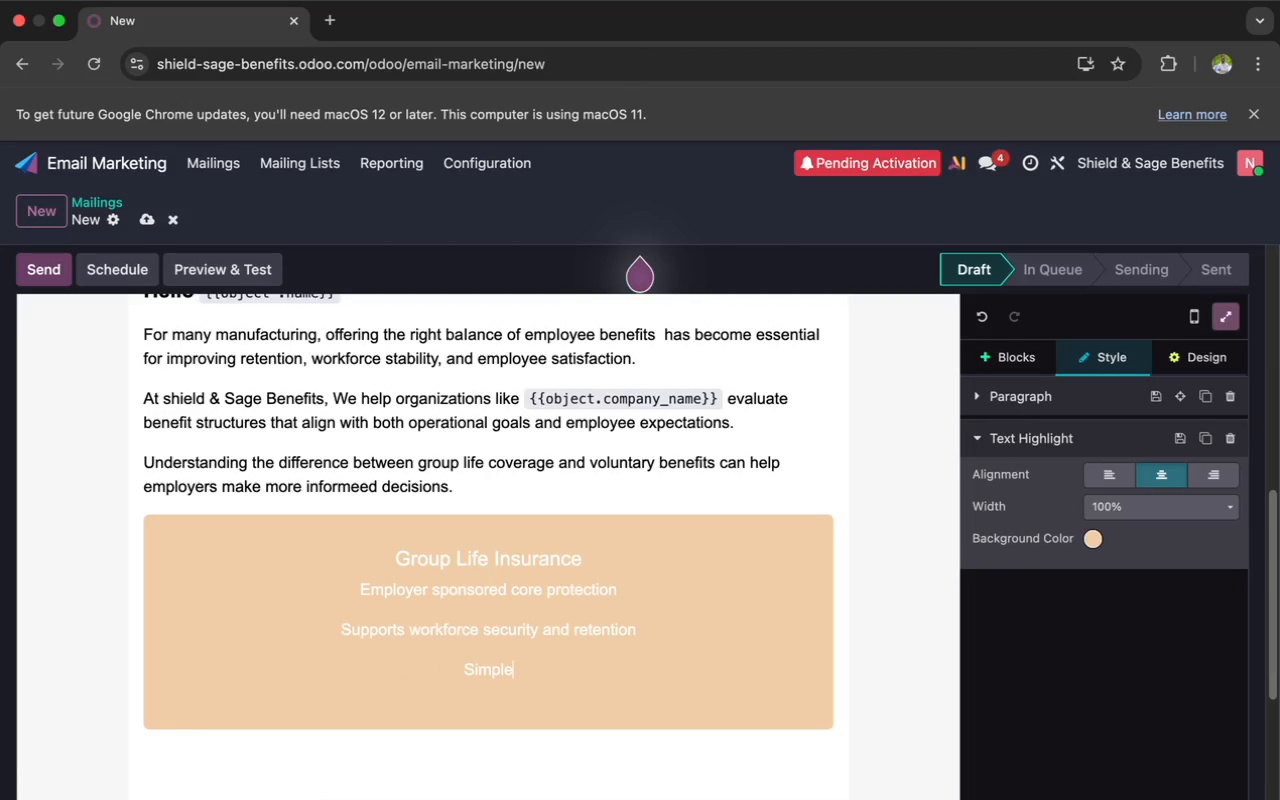 
wait(5.25)
 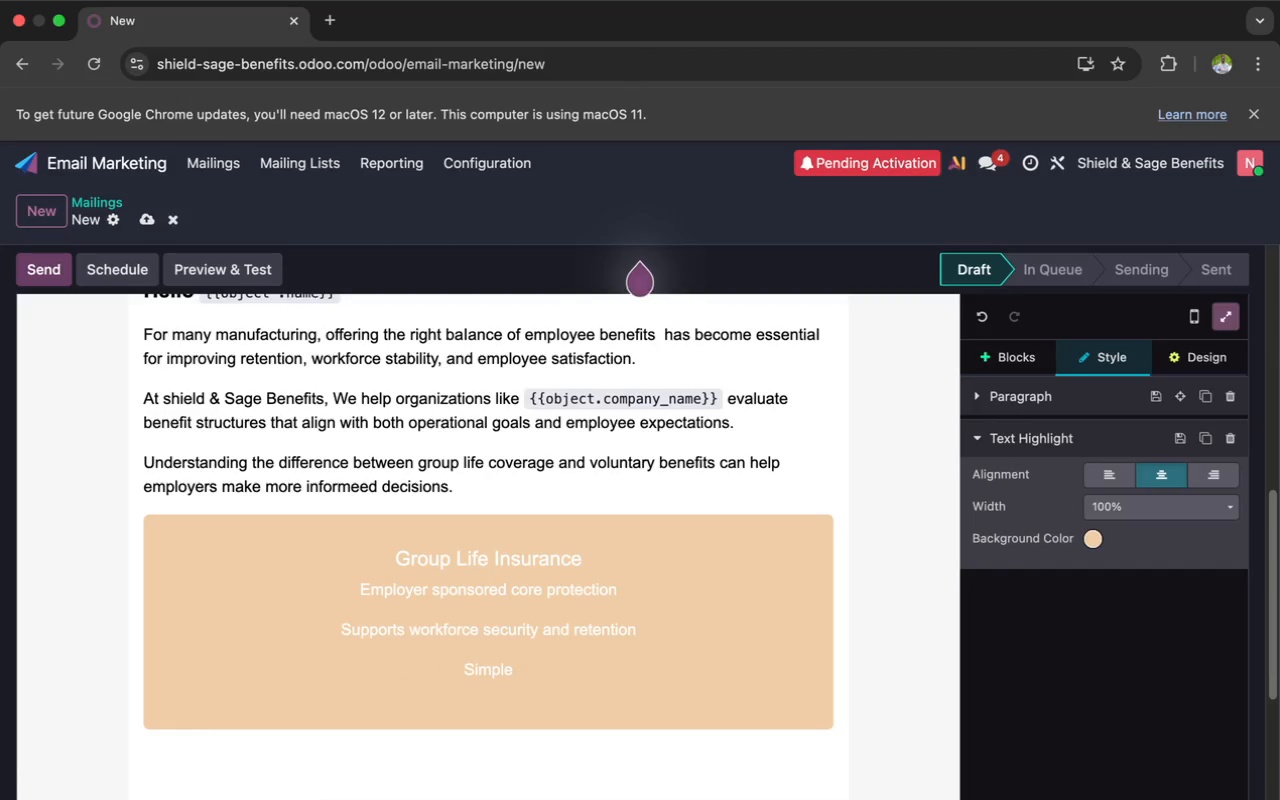 
key(Backspace)
type(if)
 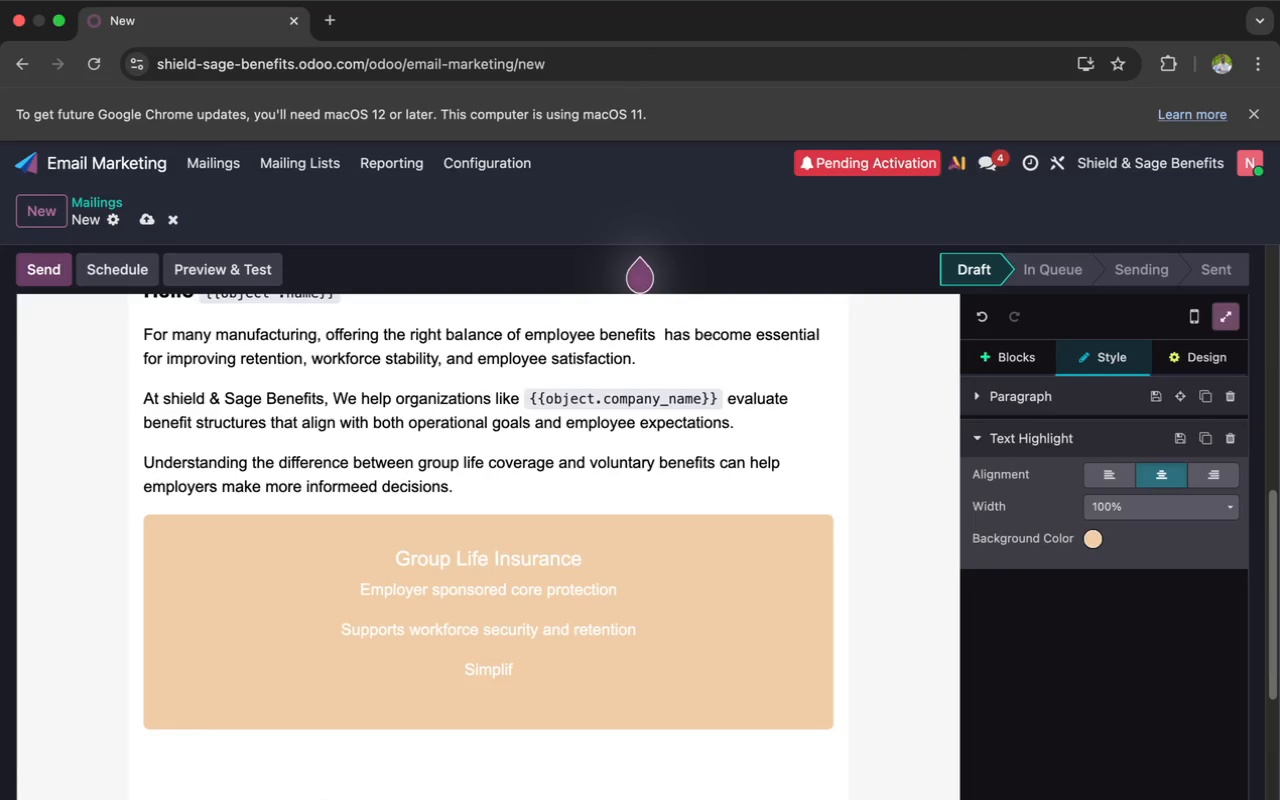 
type(es employee enrollment)
 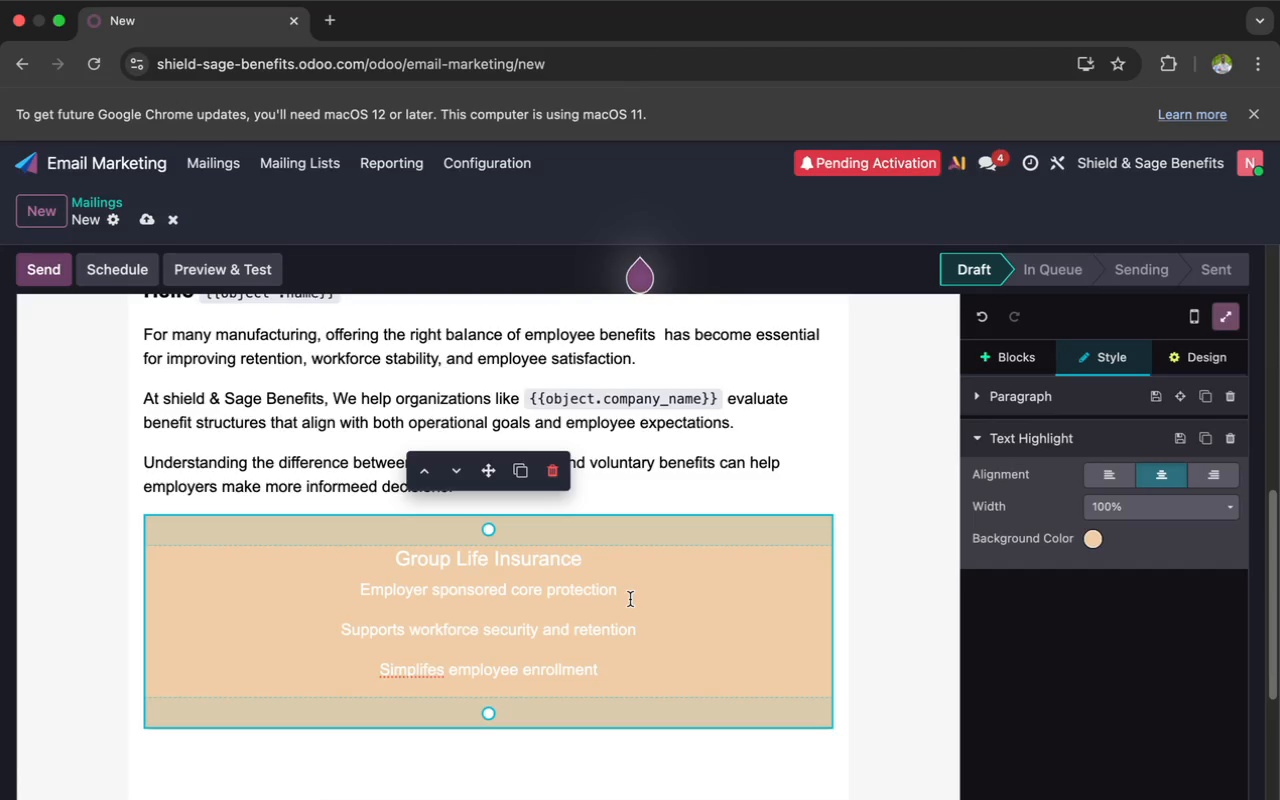 
wait(6.96)
 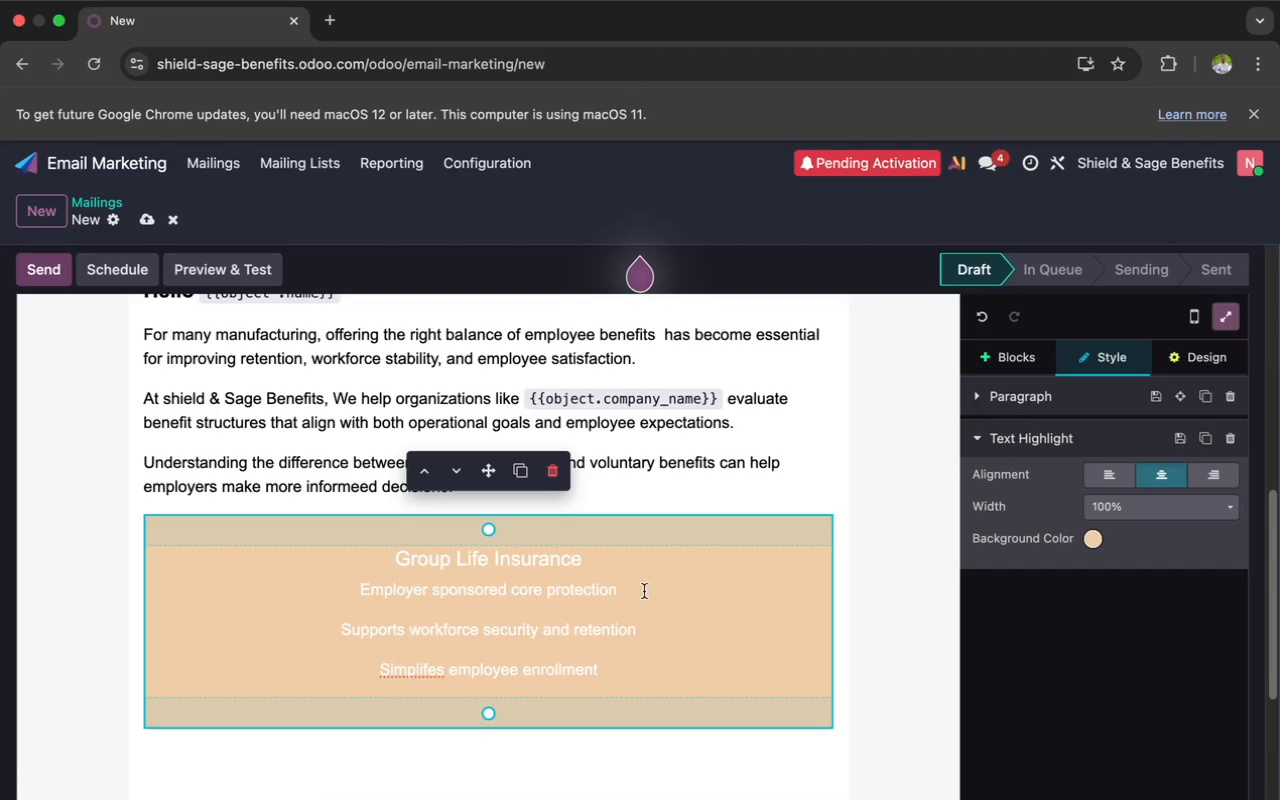 
left_click([428, 664])
 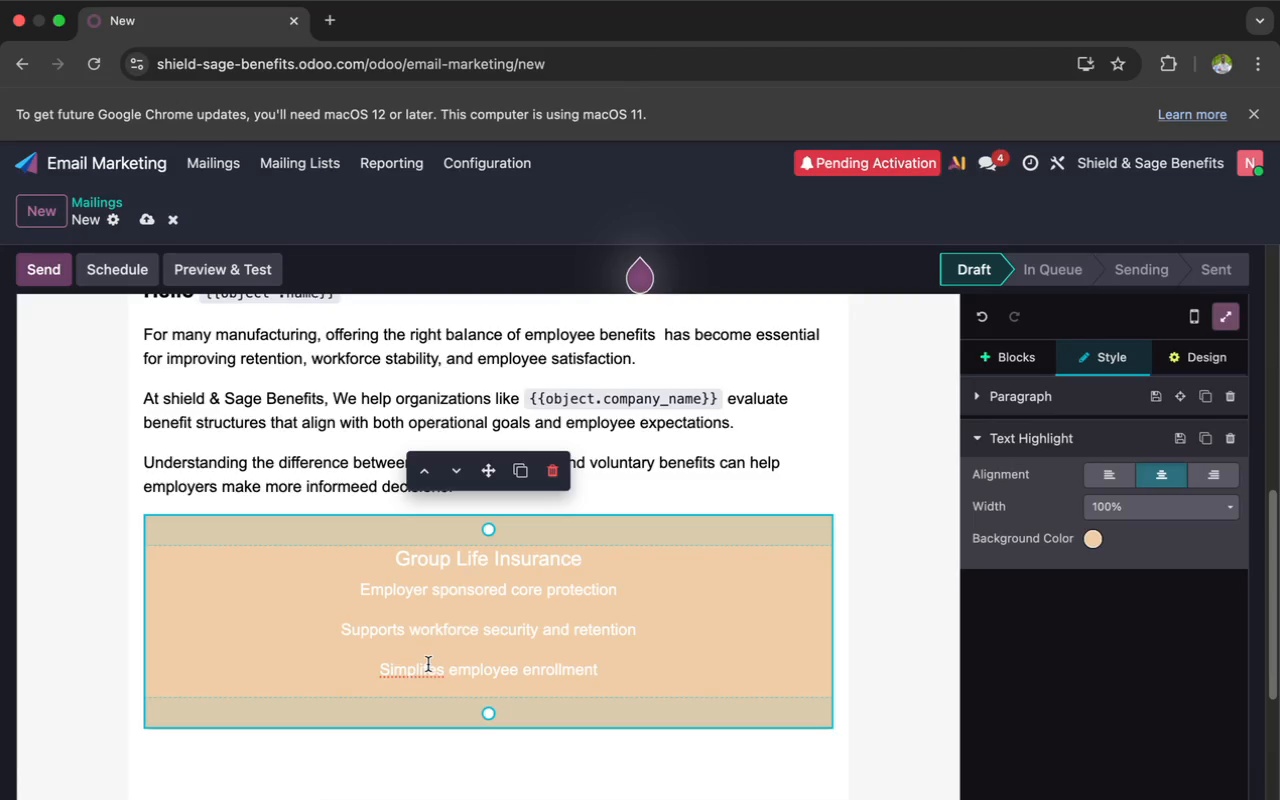 
key(I)
 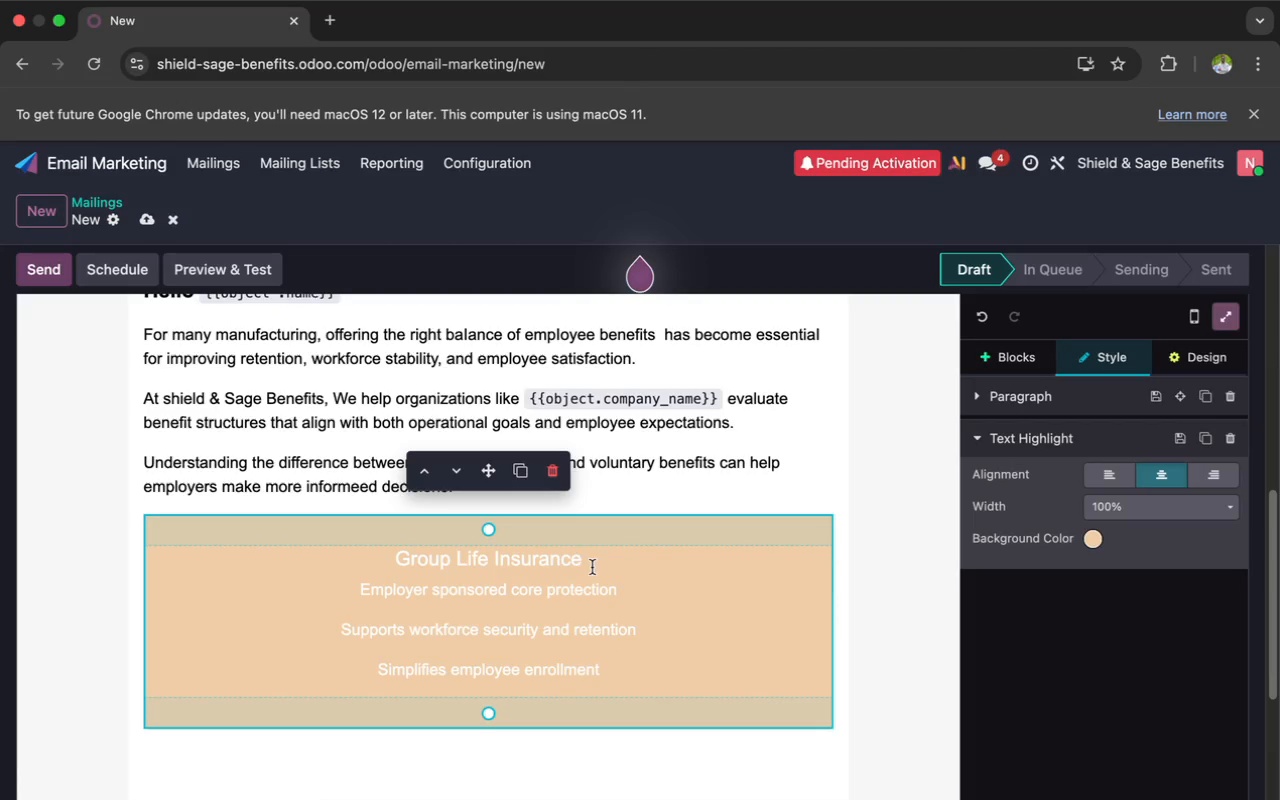 
left_click_drag(start_coordinate=[488, 531], to_coordinate=[485, 513])
 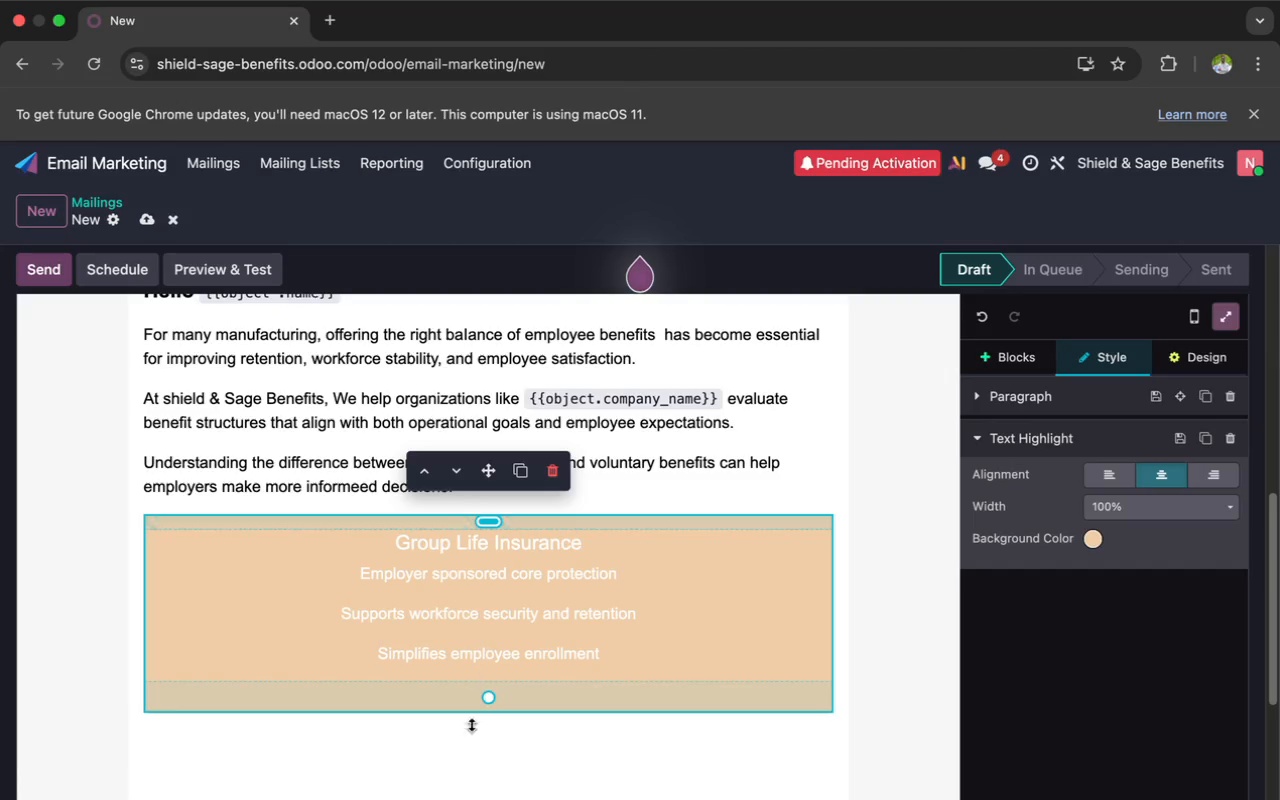 
left_click([453, 744])
 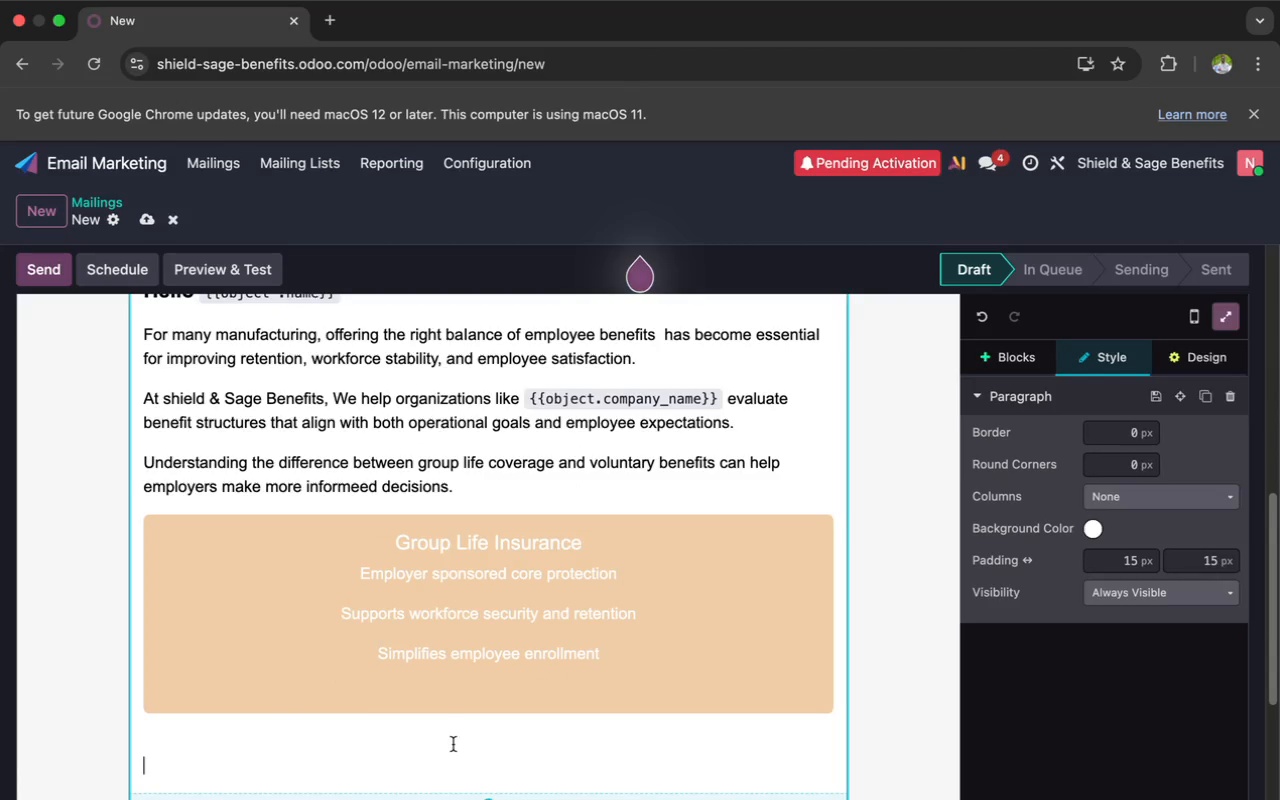 
key(Meta+V)
 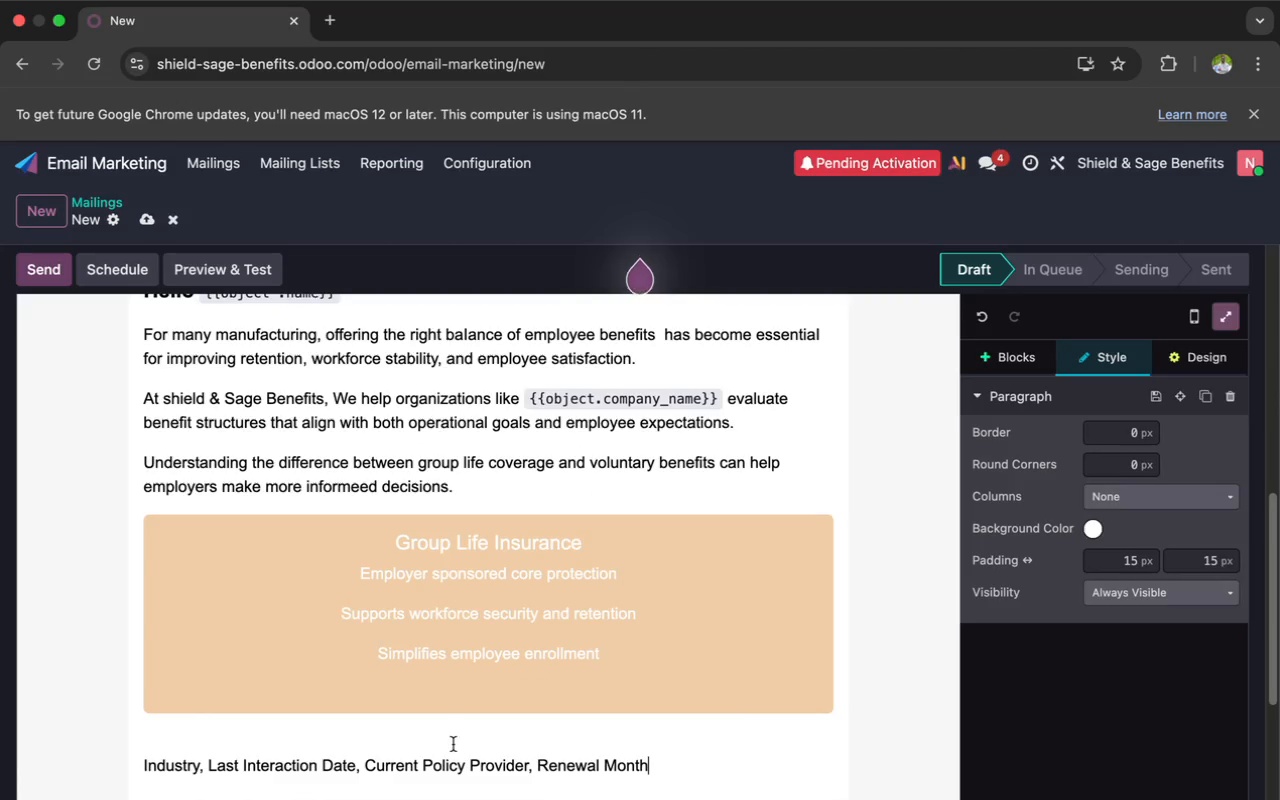 
scroll: coordinate [453, 744], scroll_direction: down, amount: 14.0
 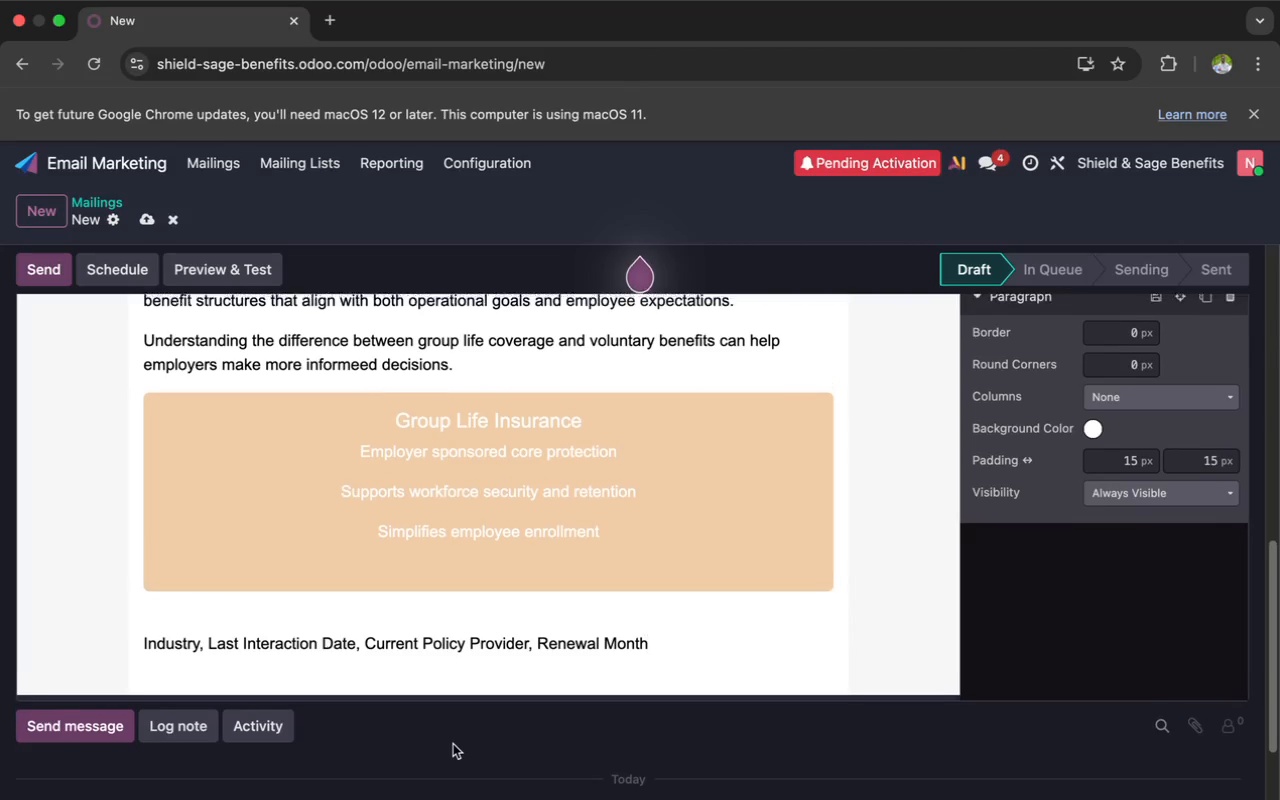 
scroll: coordinate [453, 744], scroll_direction: up, amount: 3.0
 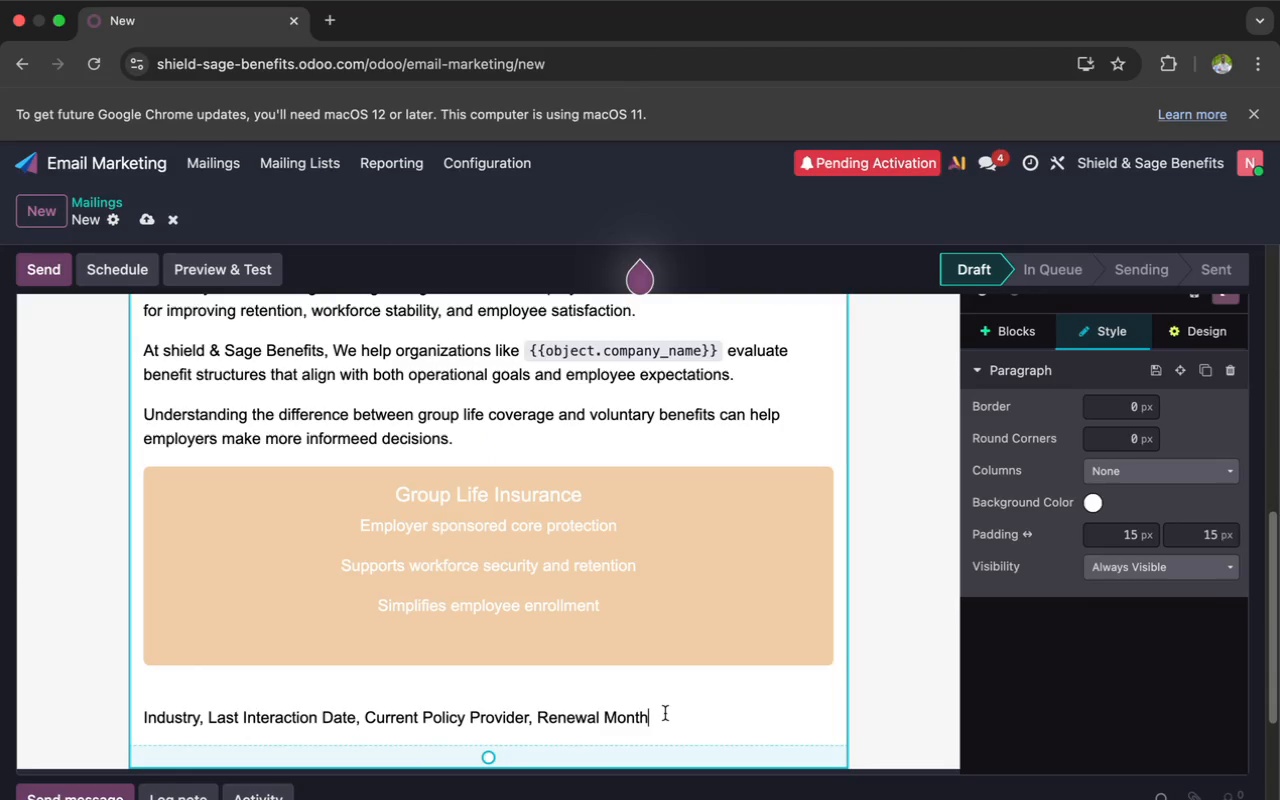 
left_click_drag(start_coordinate=[663, 716], to_coordinate=[128, 714])
 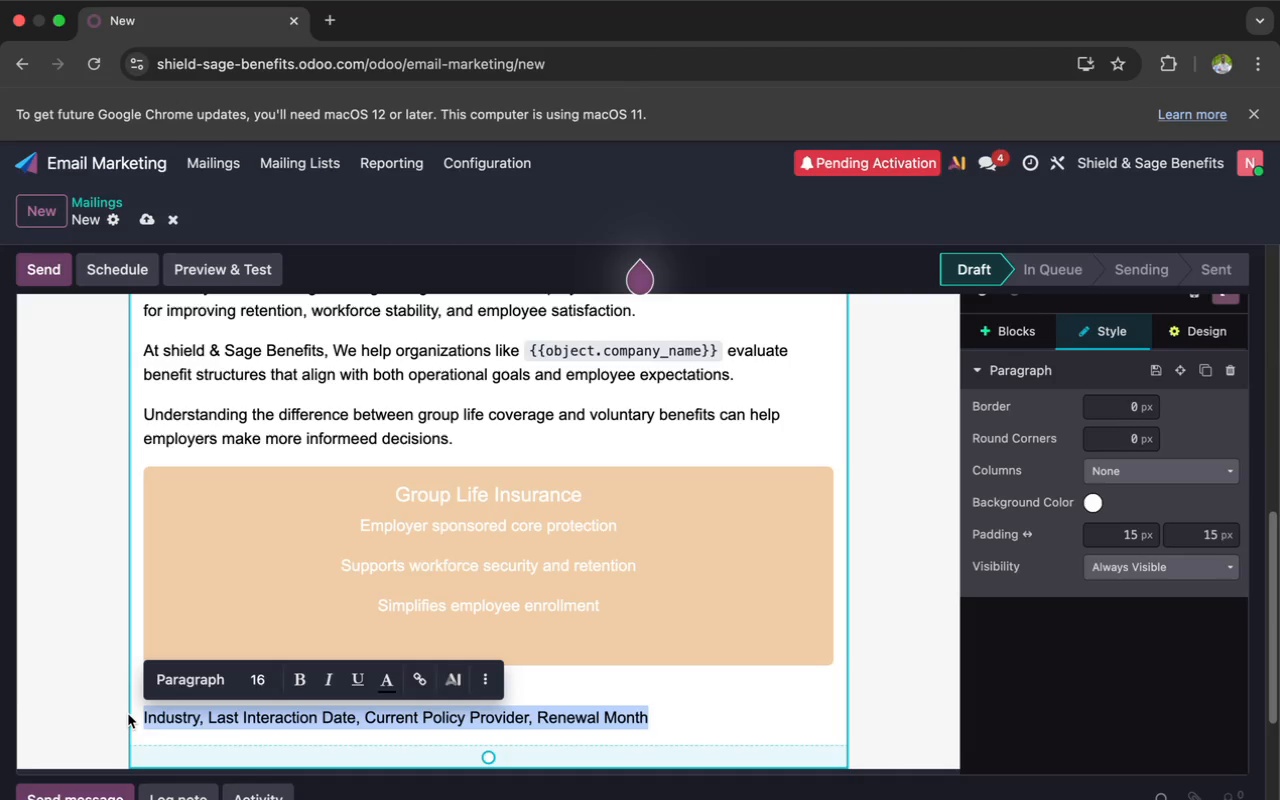 
key(Backspace)
 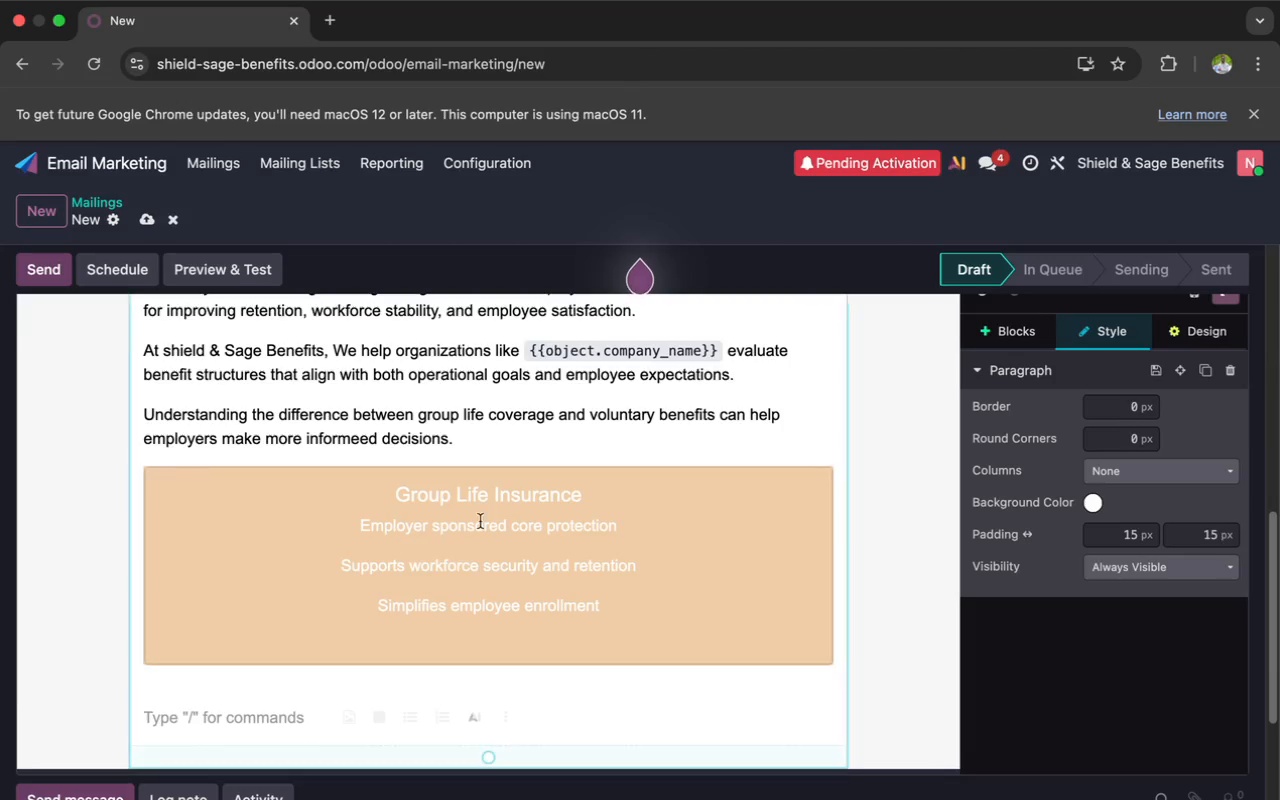 
left_click_drag(start_coordinate=[590, 493], to_coordinate=[381, 493])
 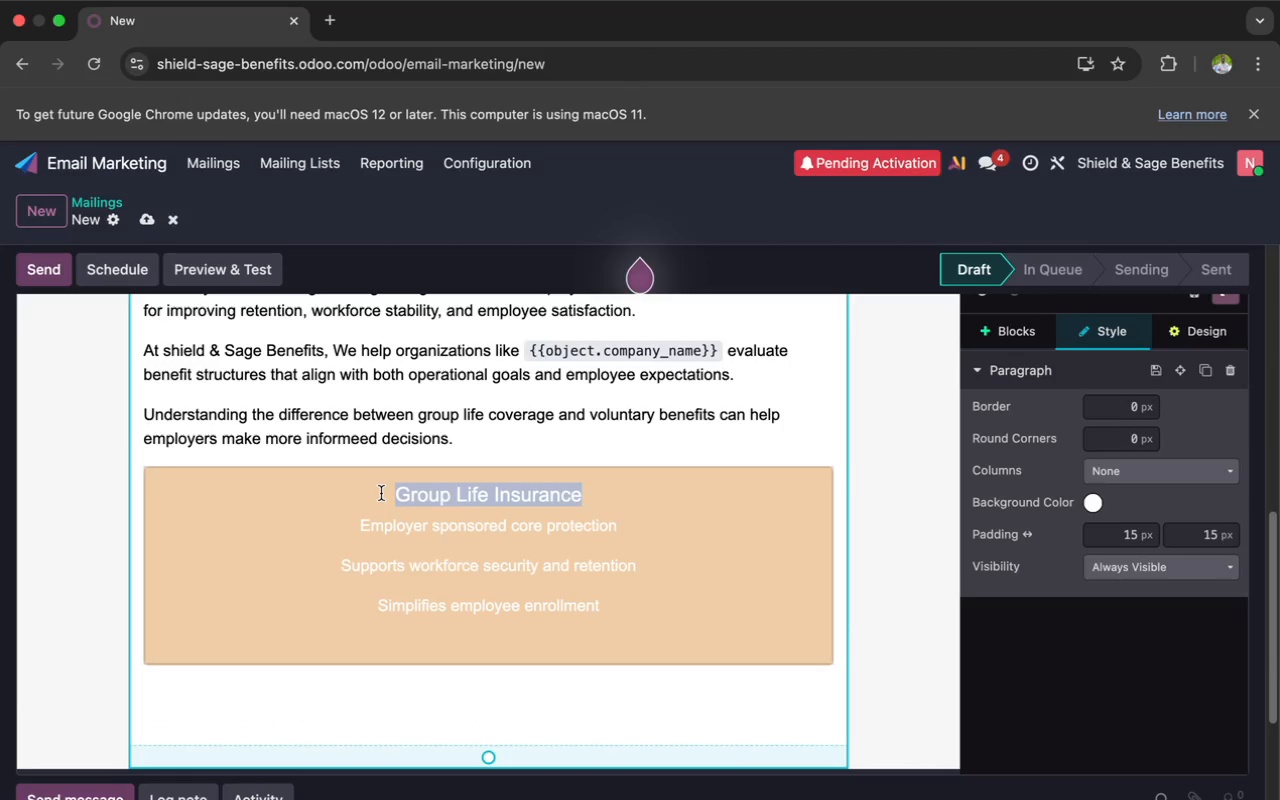 
key(Meta+CommandLeft)
 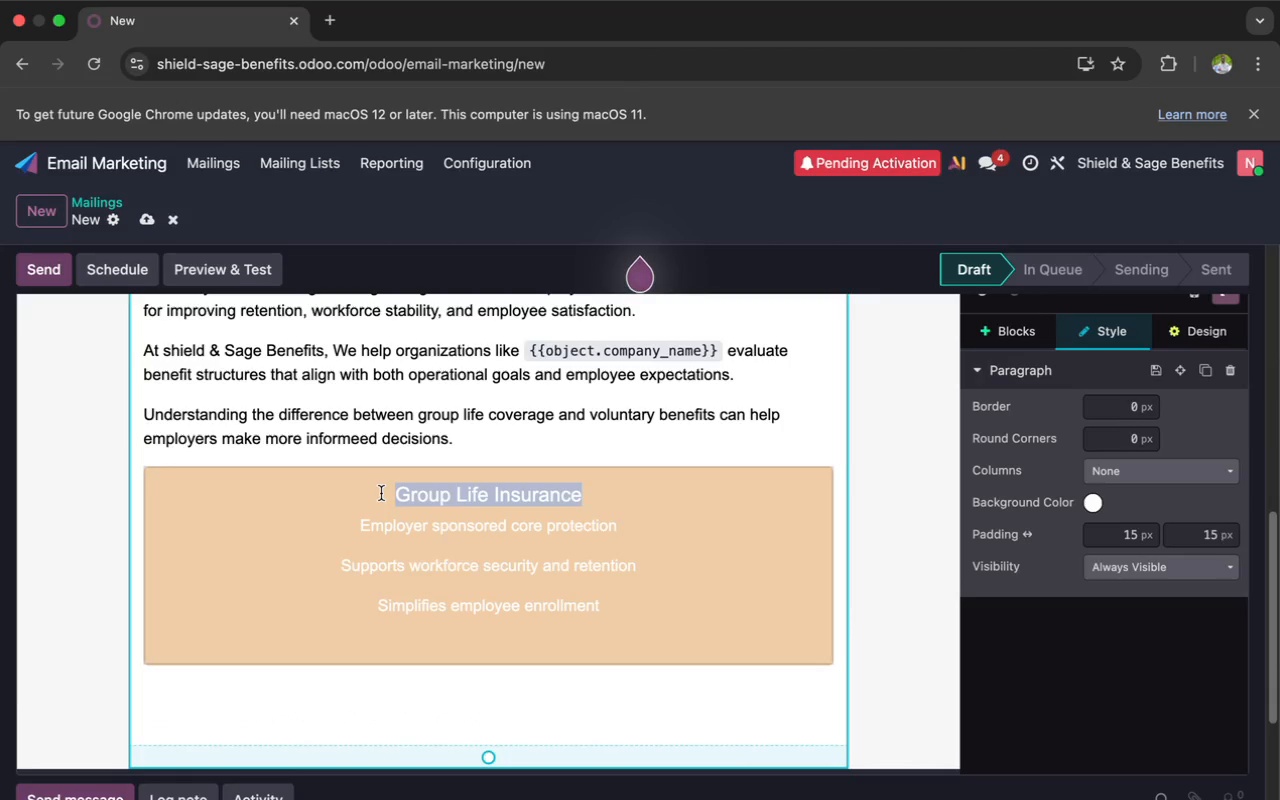 
key(Meta+X)
 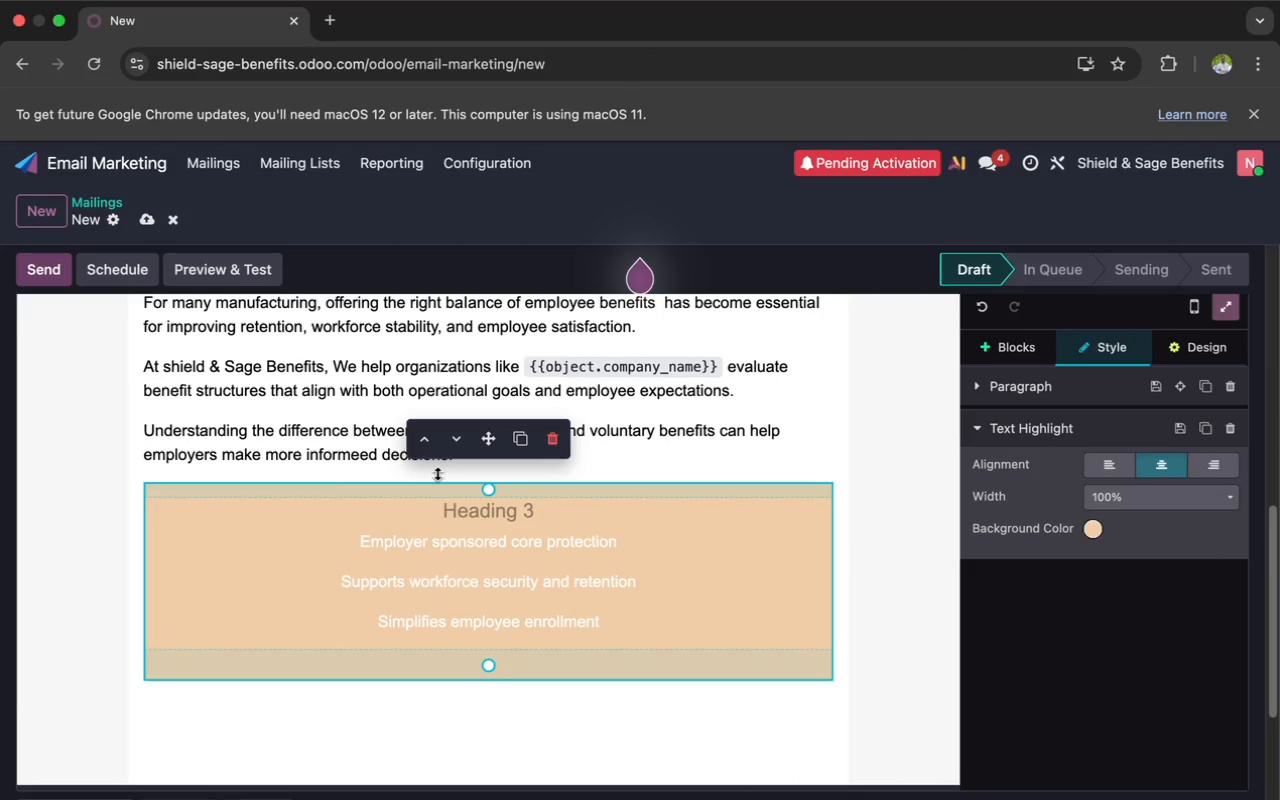 
left_click([454, 469])
 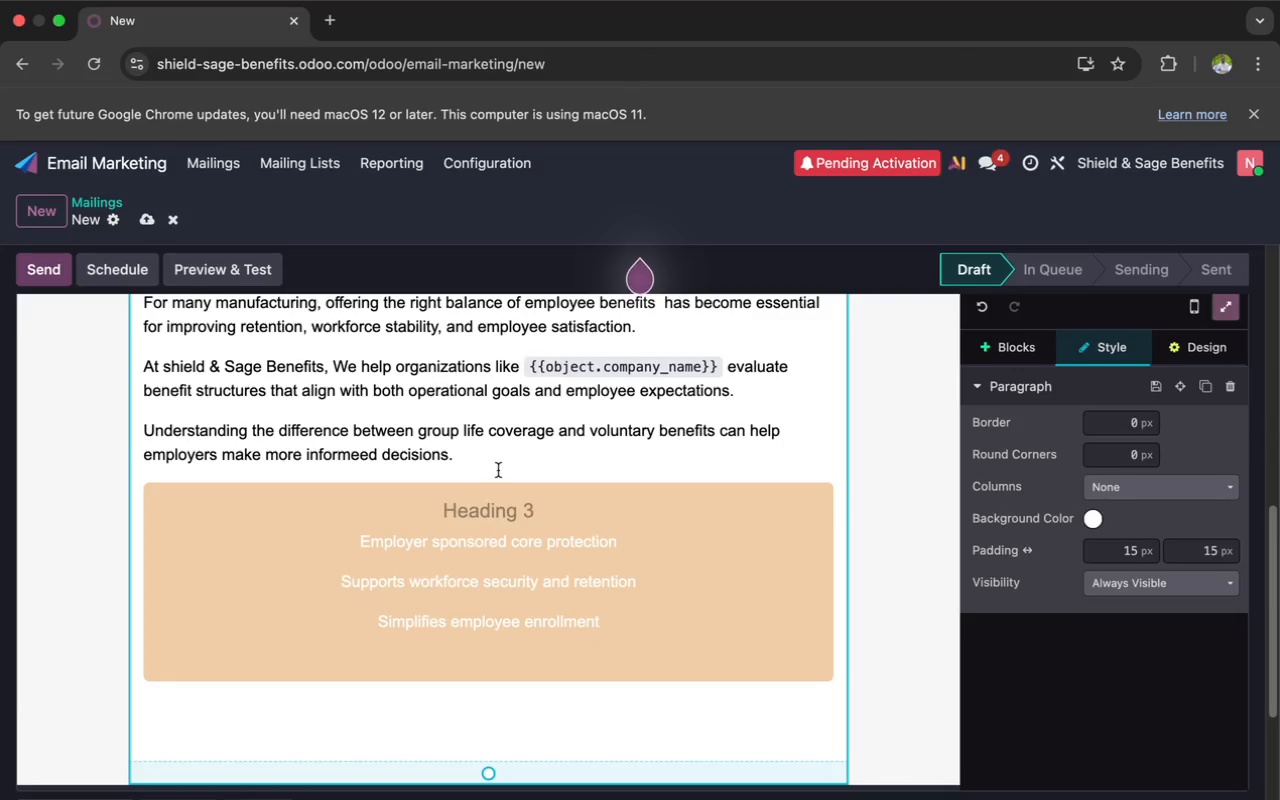 
left_click([461, 456])
 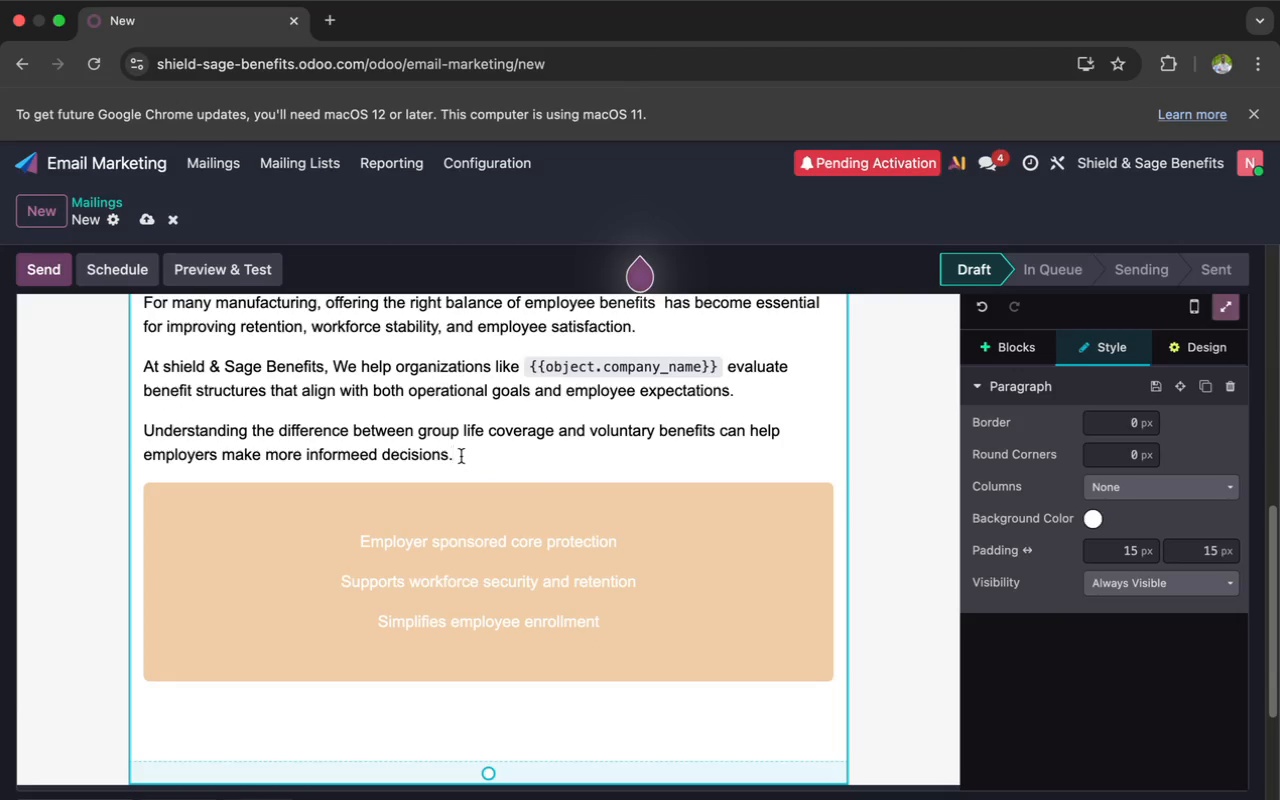 
key(Enter)
 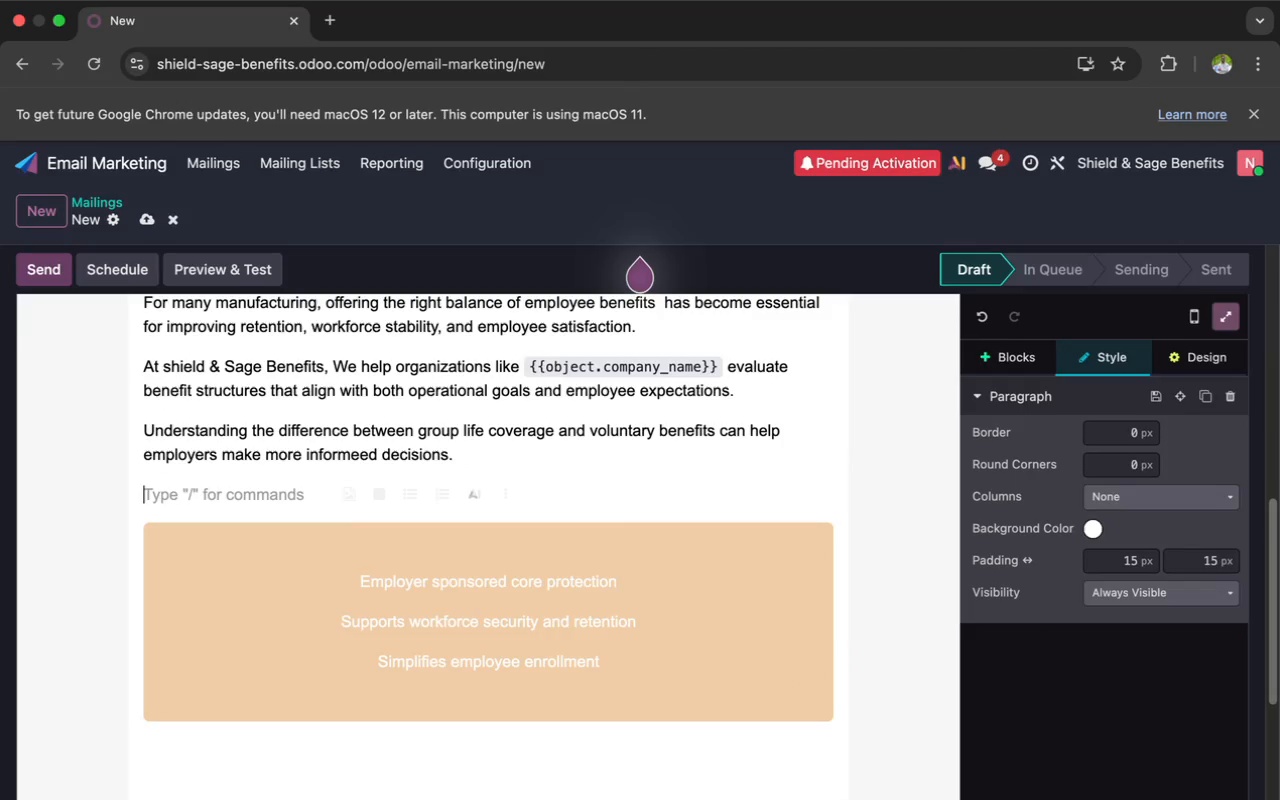 
key(Meta+V)
 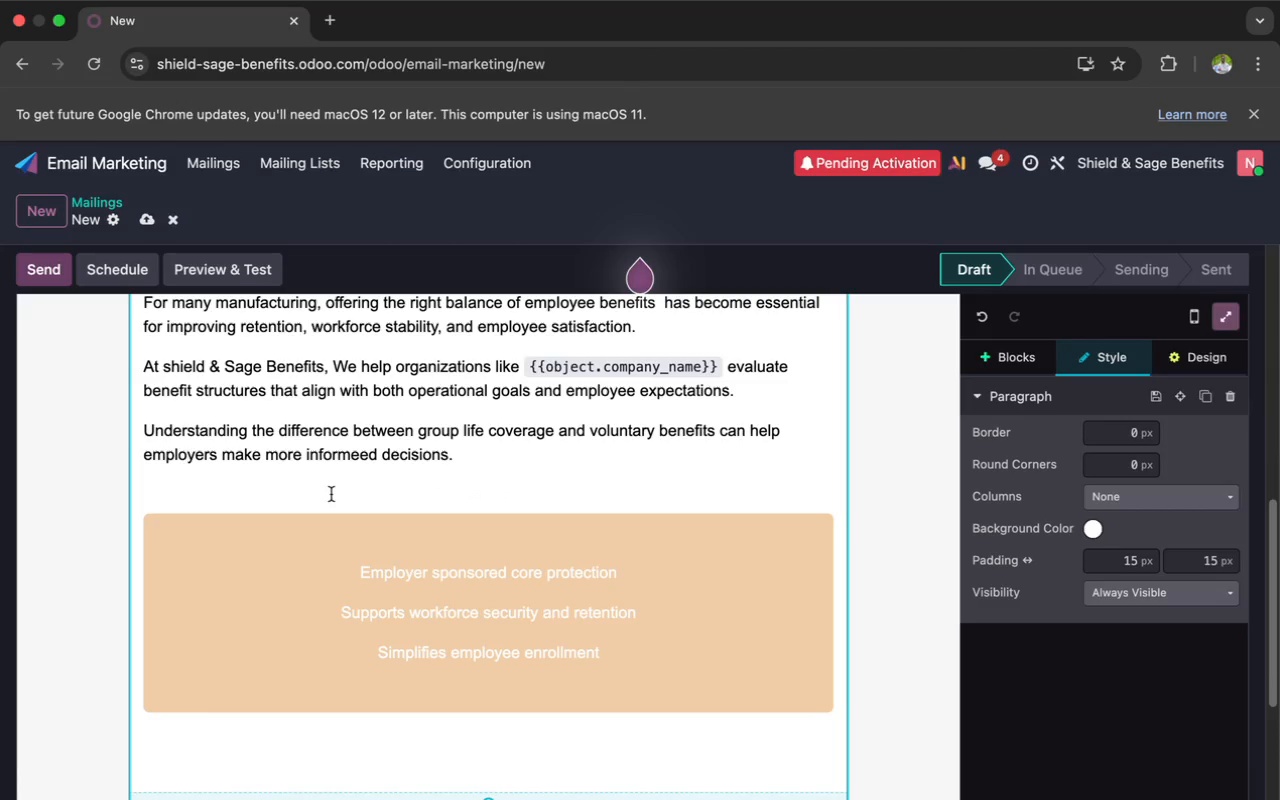 
left_click_drag(start_coordinate=[430, 494], to_coordinate=[138, 487])
 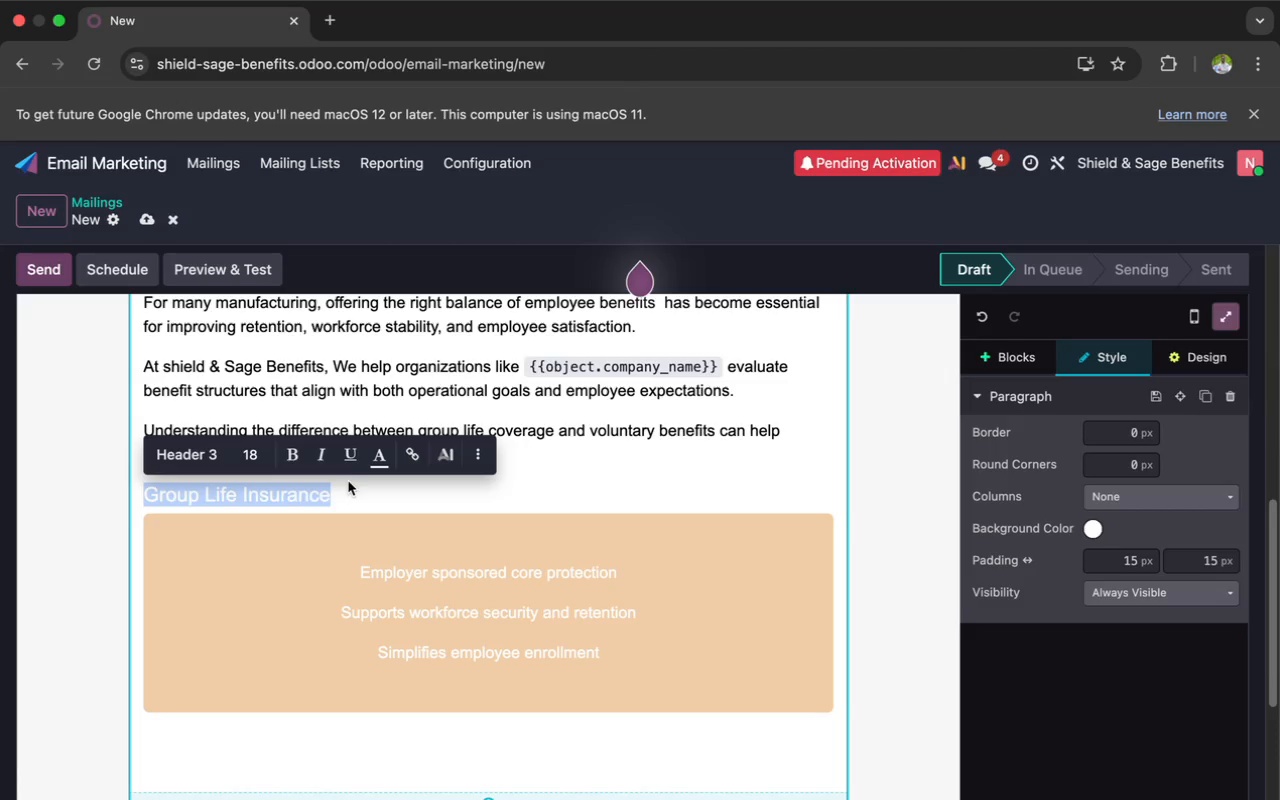 
left_click([371, 464])
 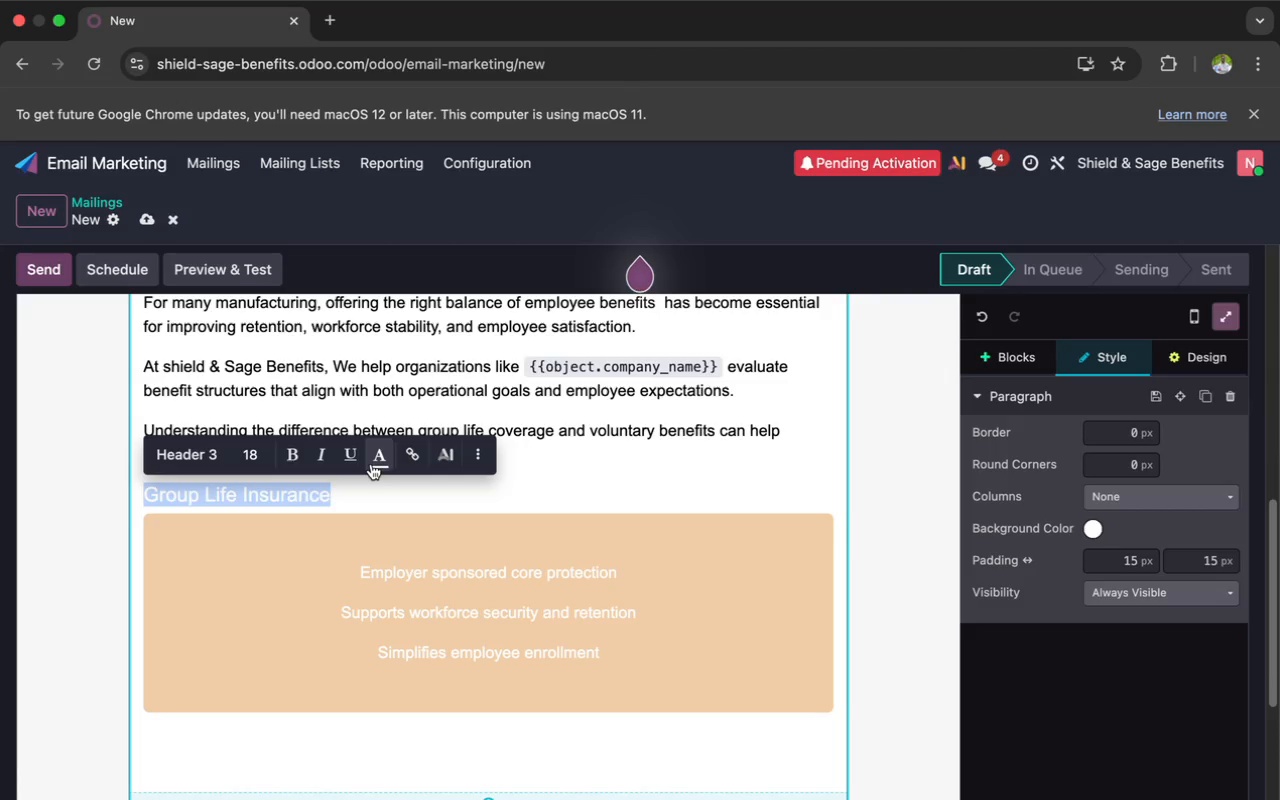 
mouse_move([379, 464])
 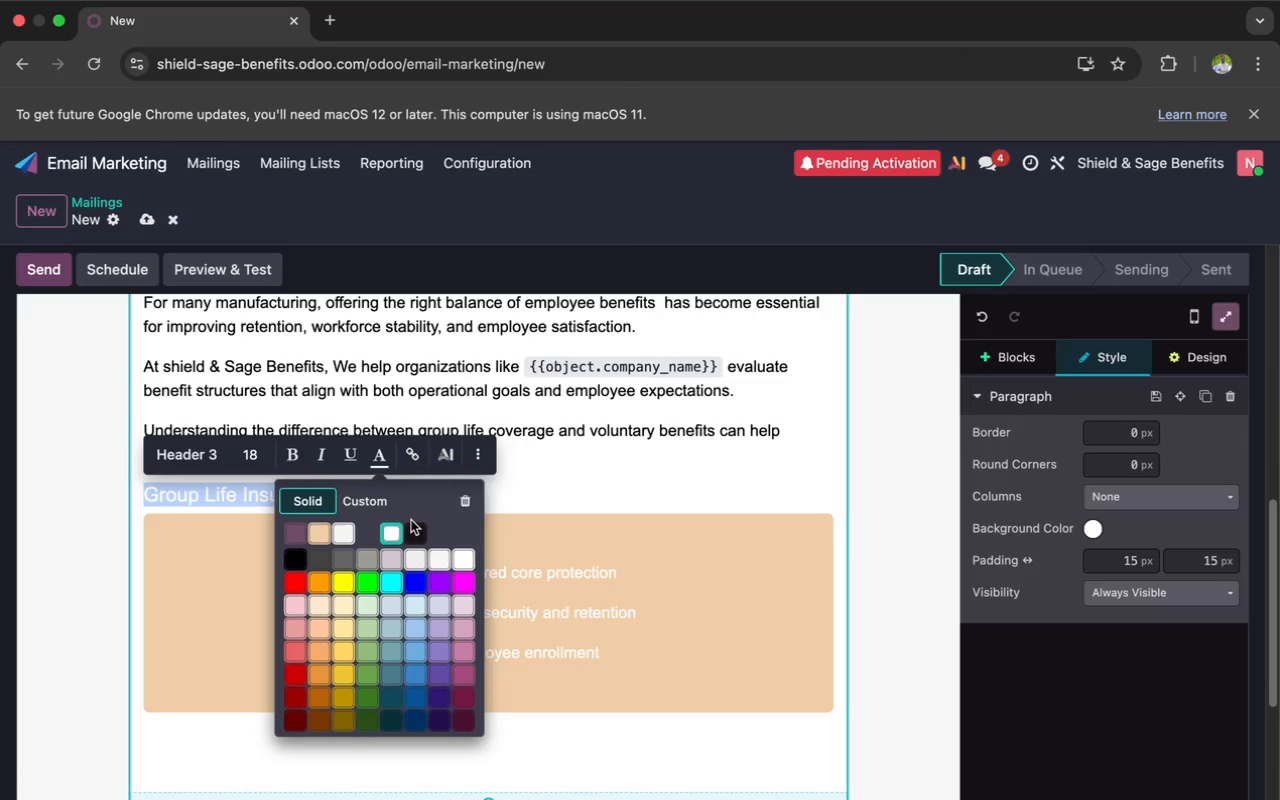 
left_click([411, 522])
 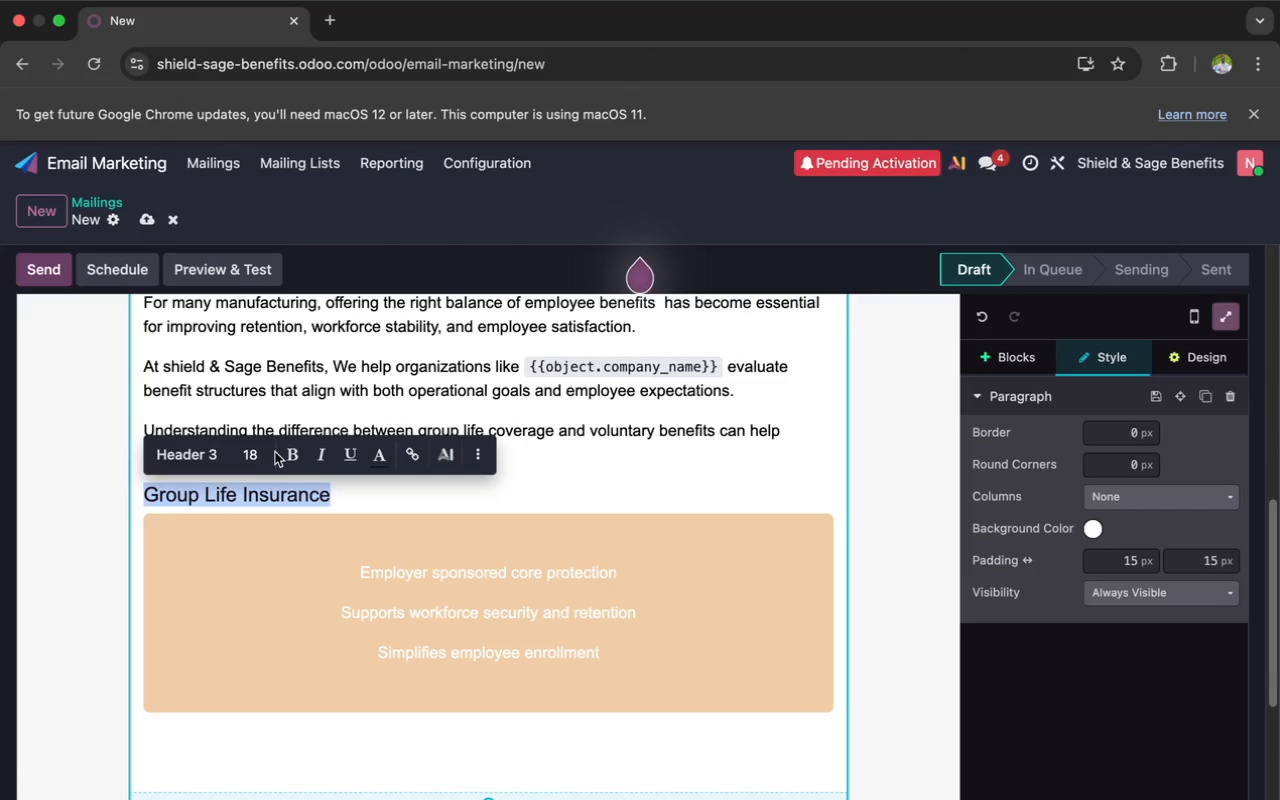 
left_click([301, 457])
 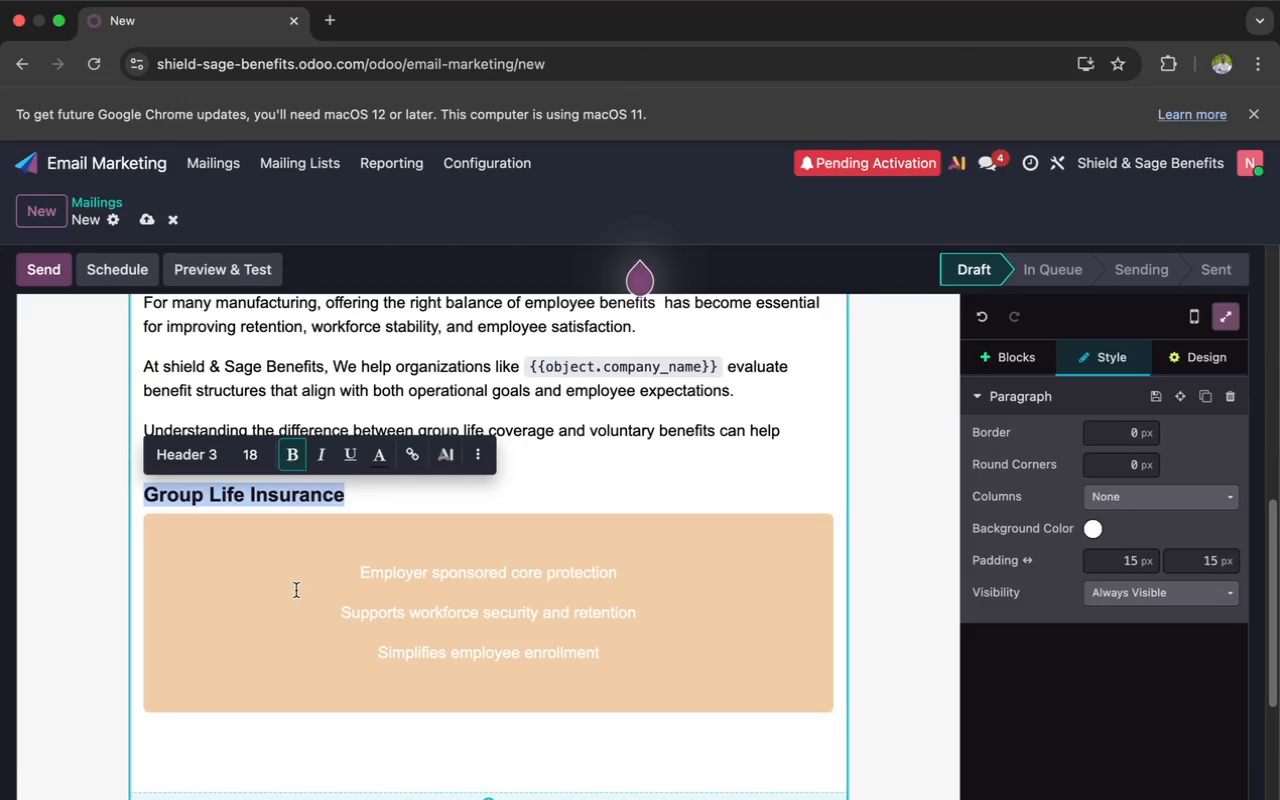 
left_click([296, 592])
 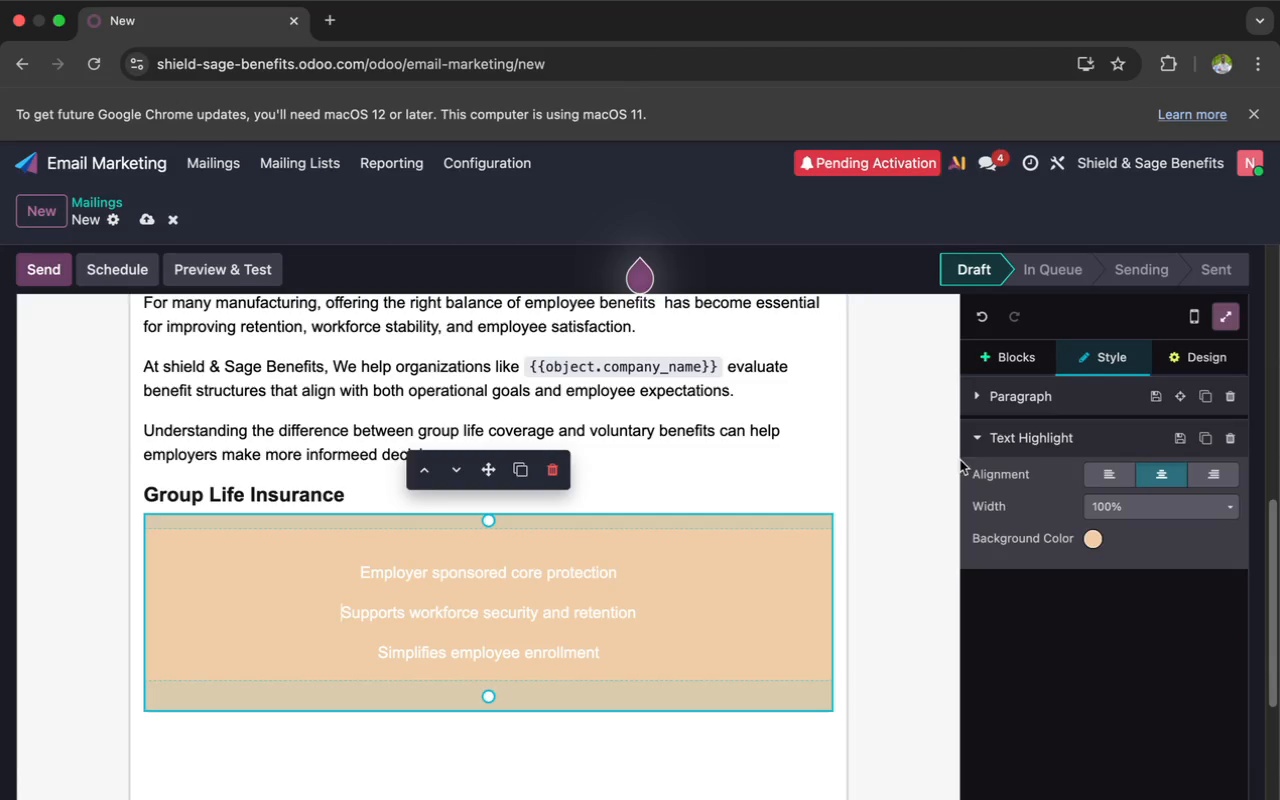 
left_click([1099, 472])
 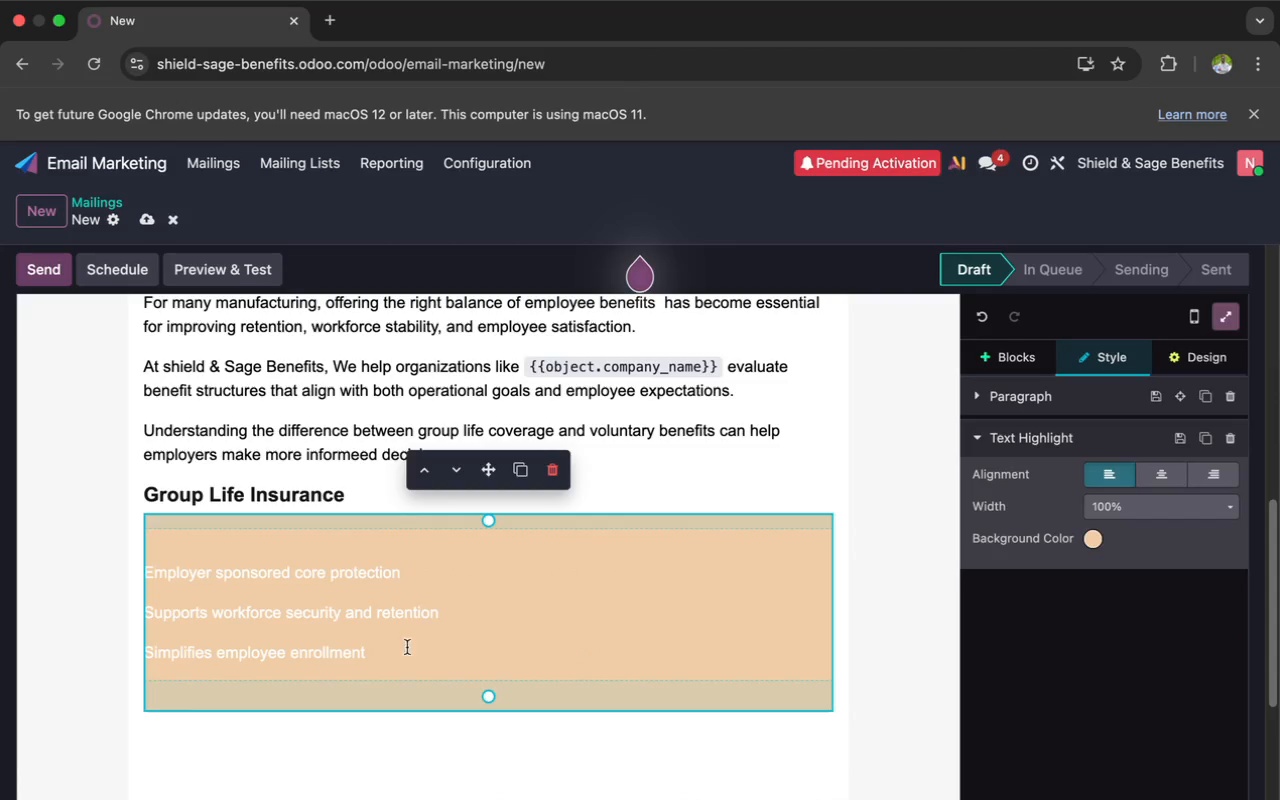 
left_click_drag(start_coordinate=[385, 659], to_coordinate=[144, 569])
 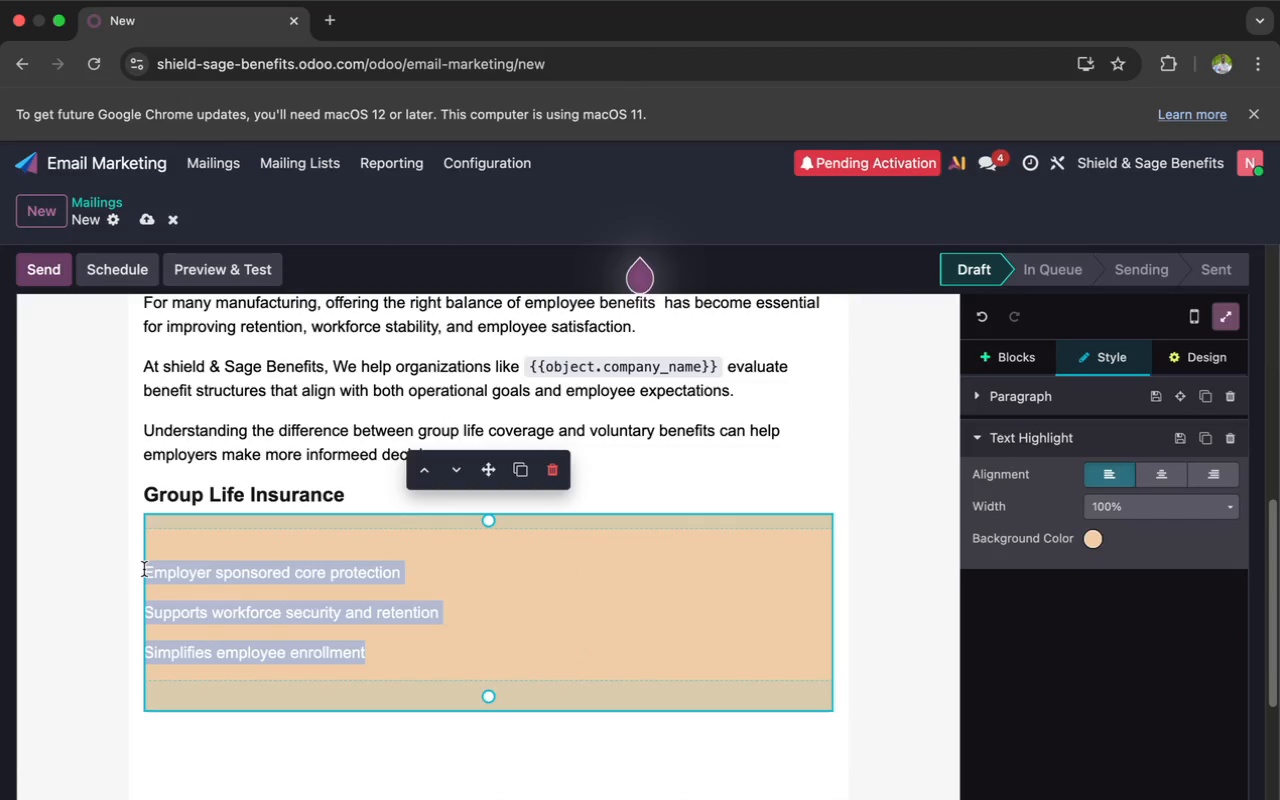 
mouse_move([173, 563])
 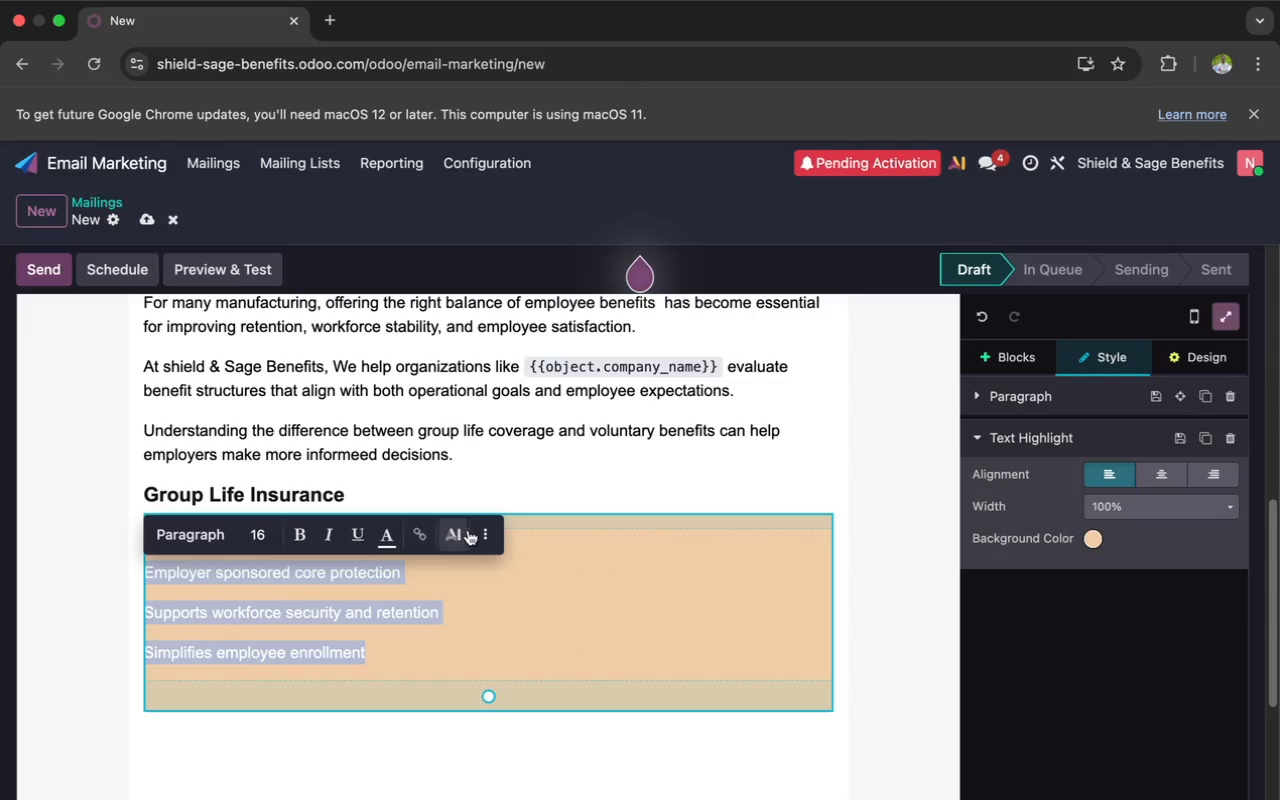 
left_click([480, 535])
 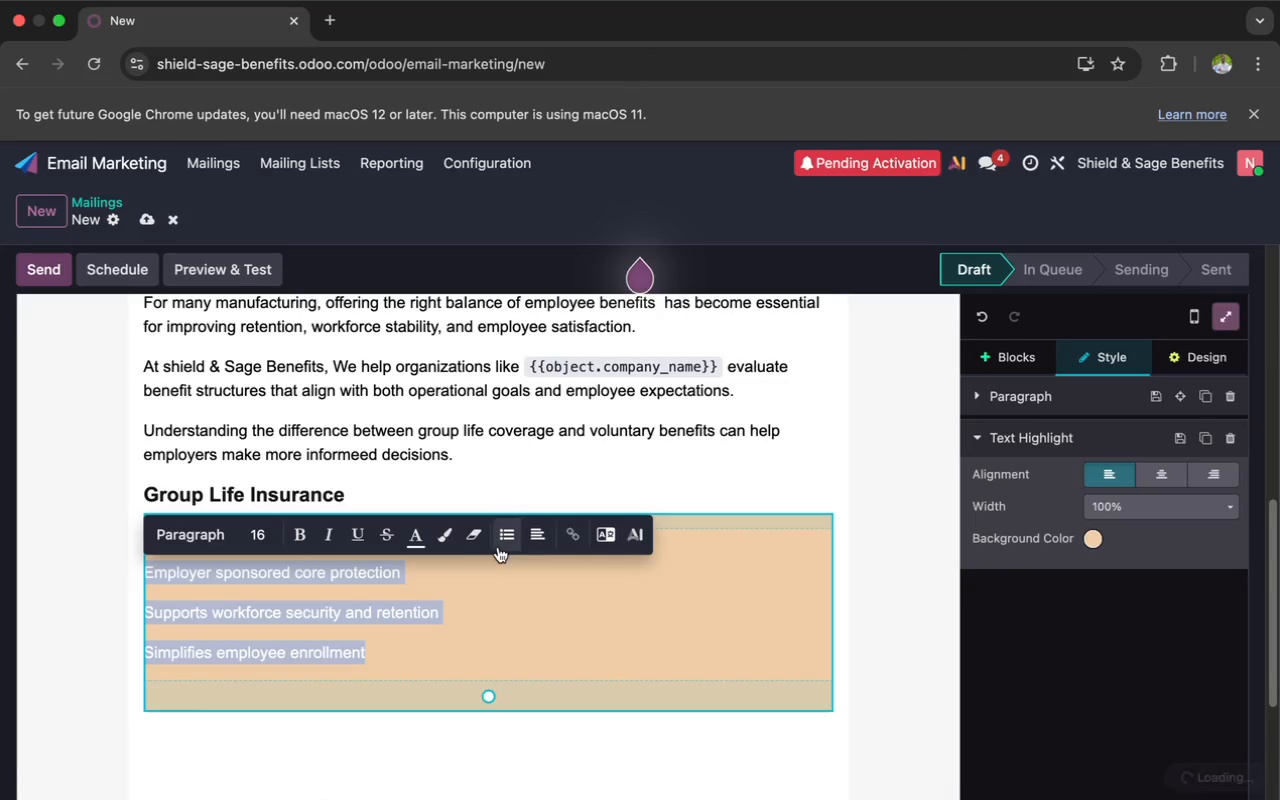 
left_click([504, 541])
 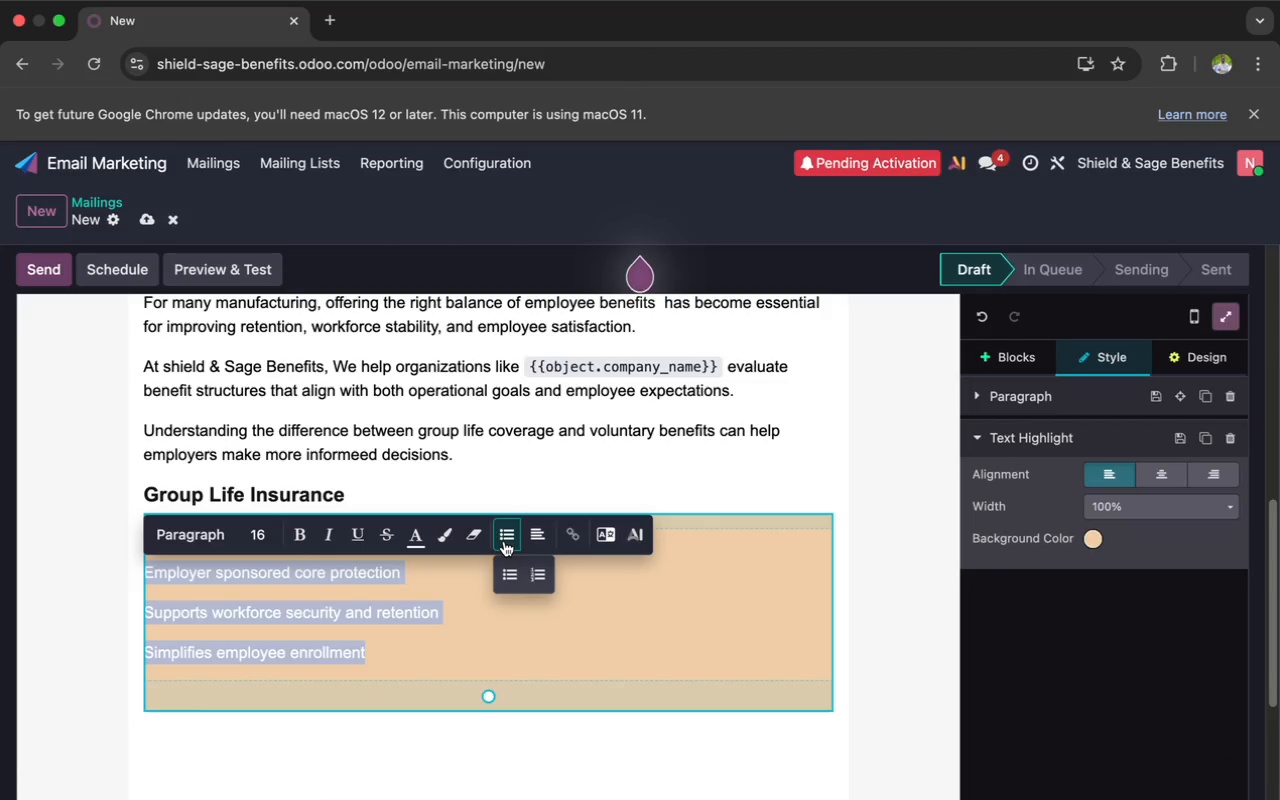 
left_click([512, 573])
 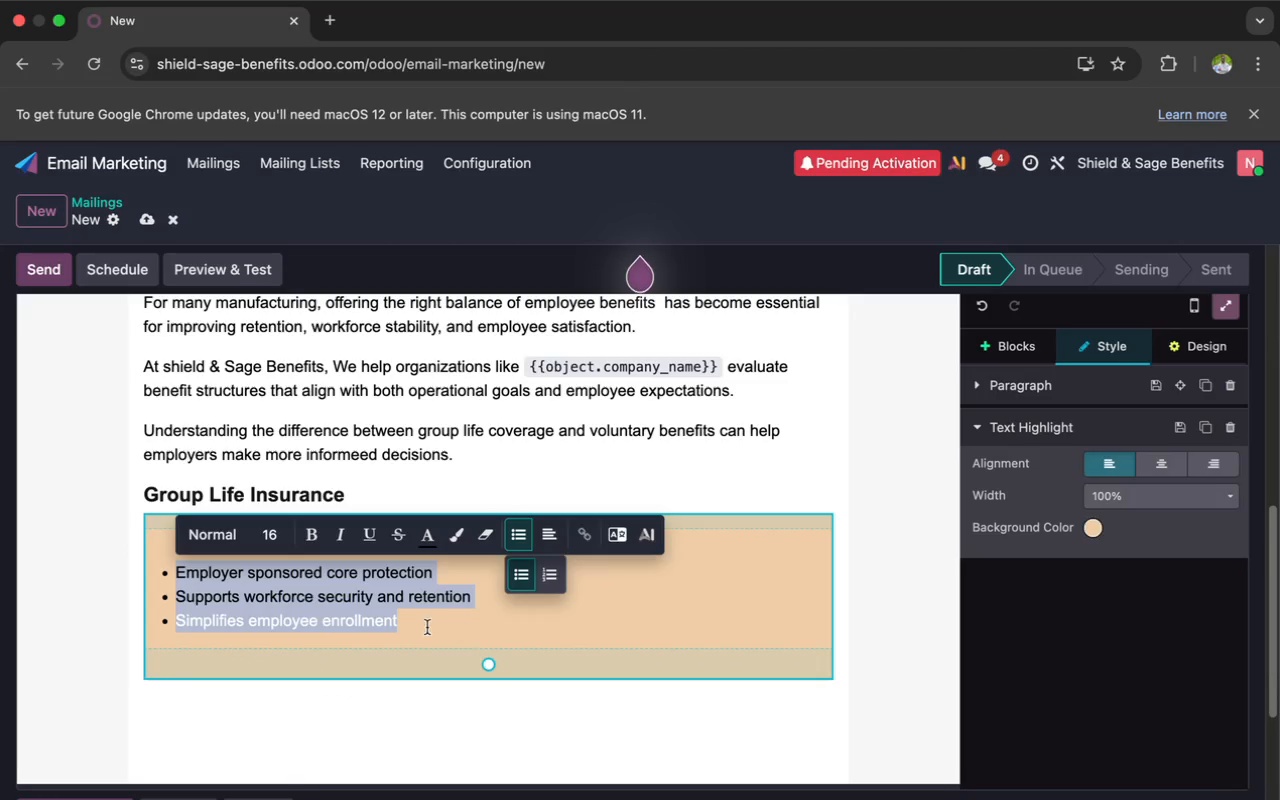 
left_click_drag(start_coordinate=[404, 622], to_coordinate=[397, 621])
 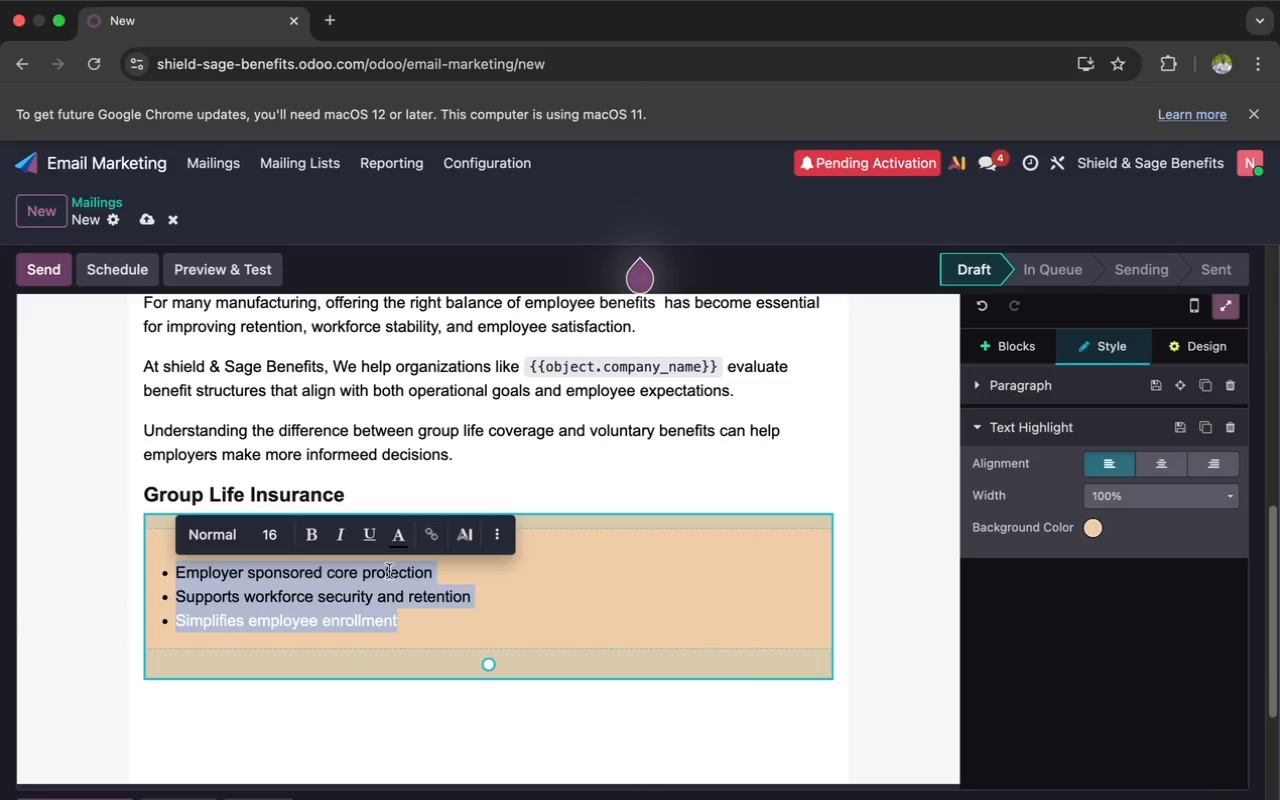 
left_click([403, 535])
 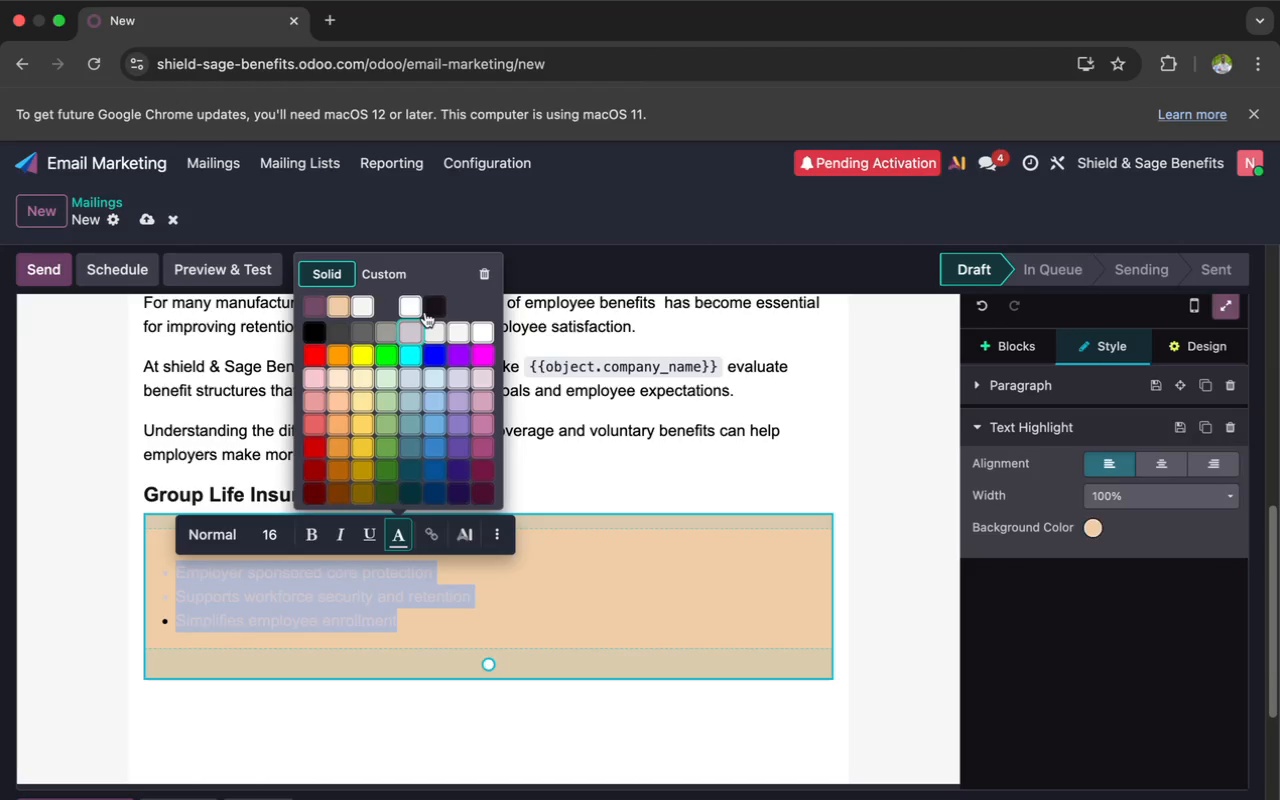 
left_click([437, 302])
 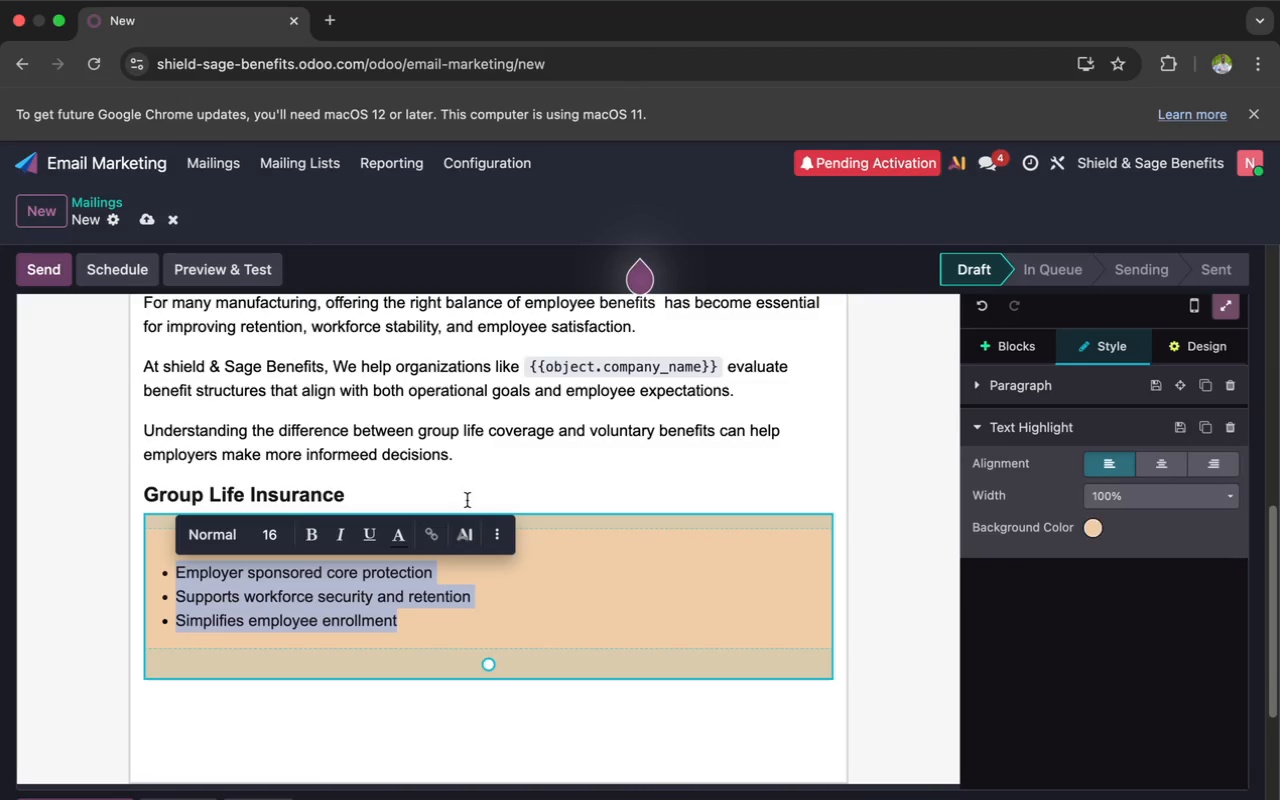 
left_click([469, 490])
 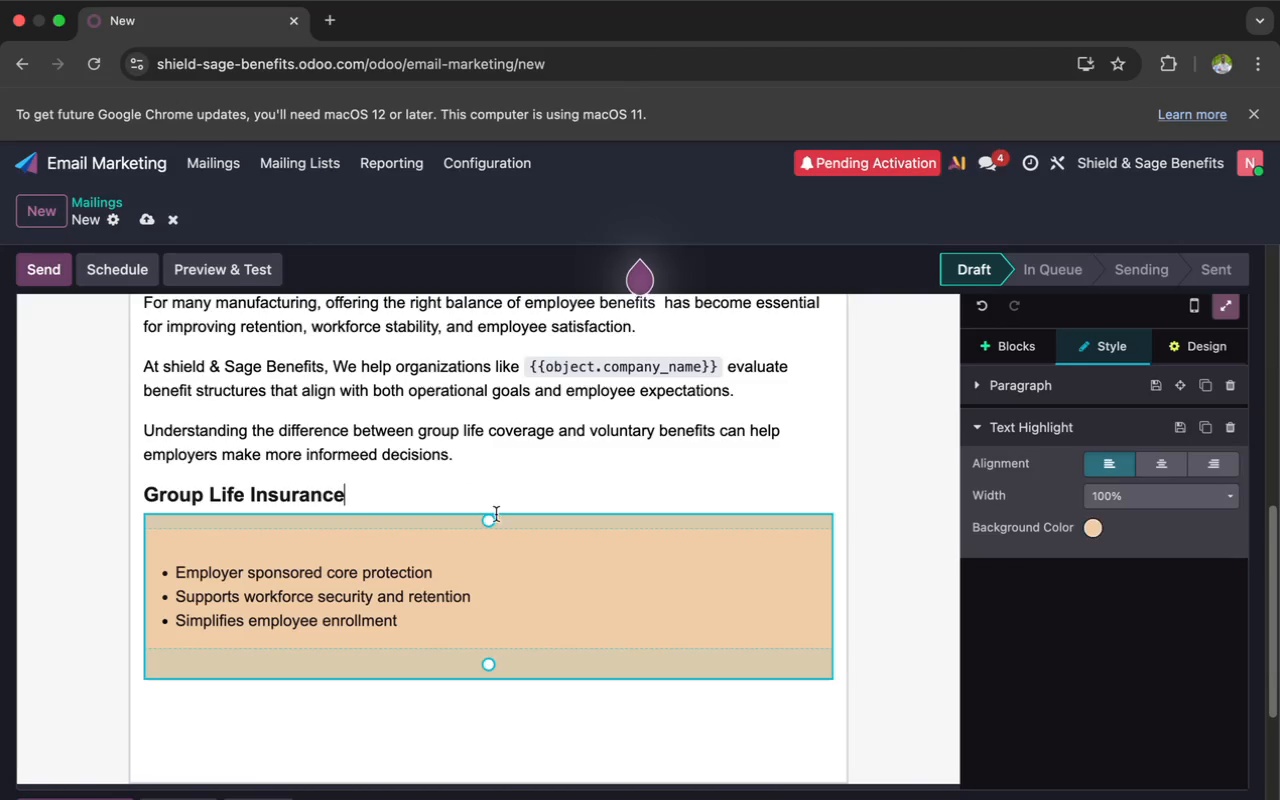 
left_click_drag(start_coordinate=[489, 524], to_coordinate=[488, 494])
 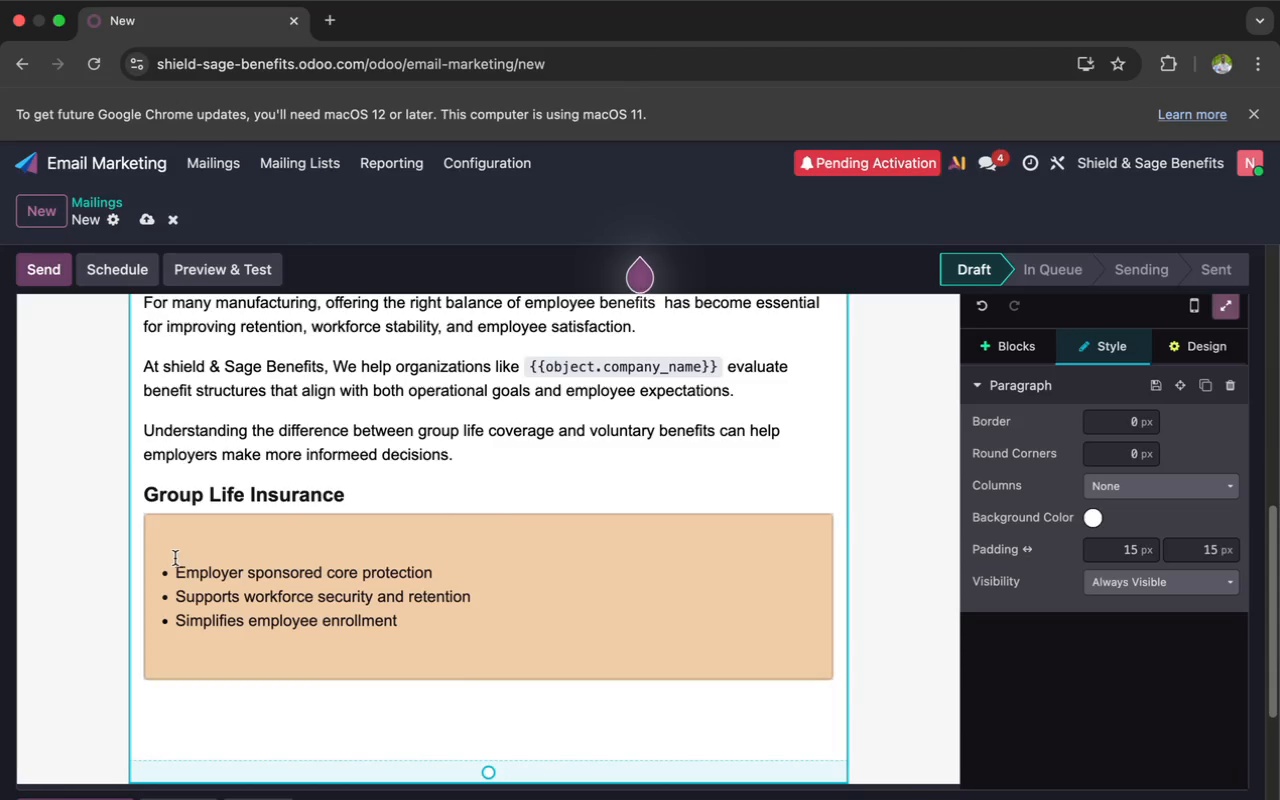 
left_click([158, 567])
 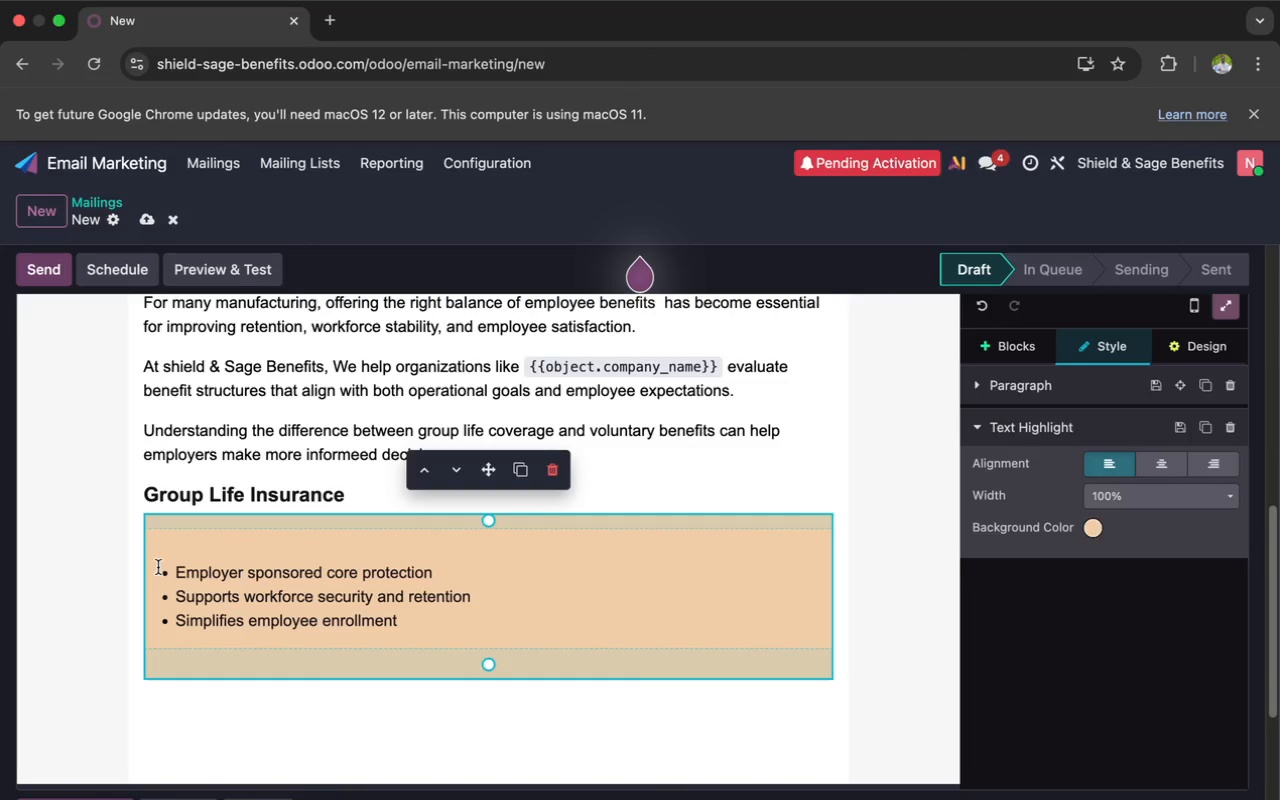 
key(Backspace)
 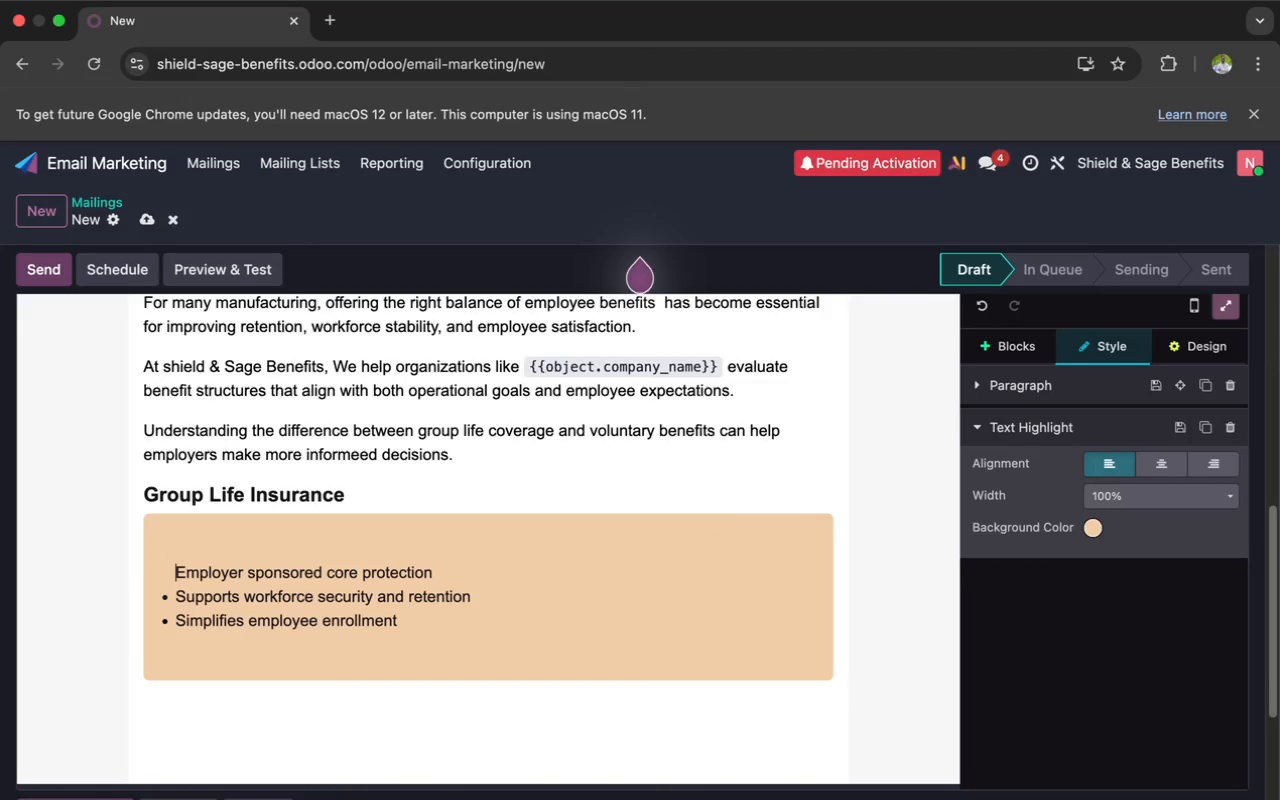 
key(Backspace)
 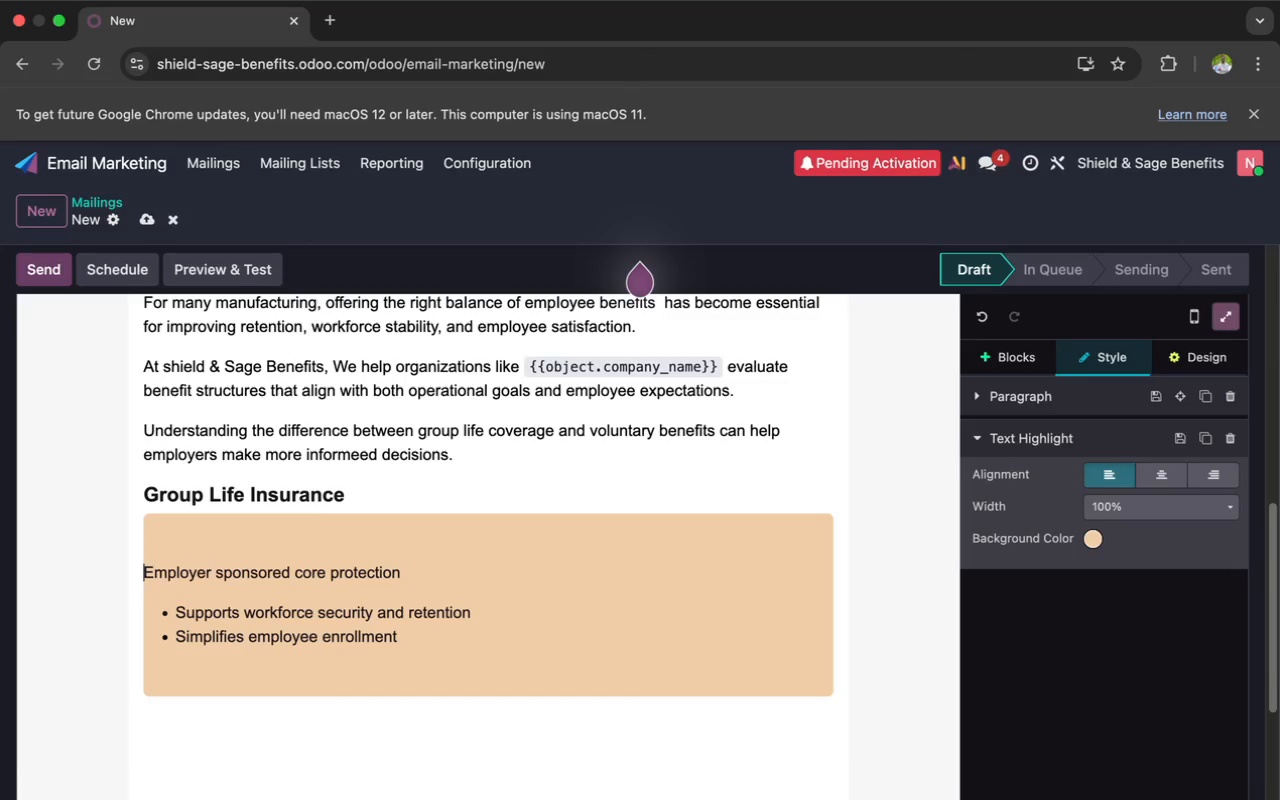 
key(Backspace)
 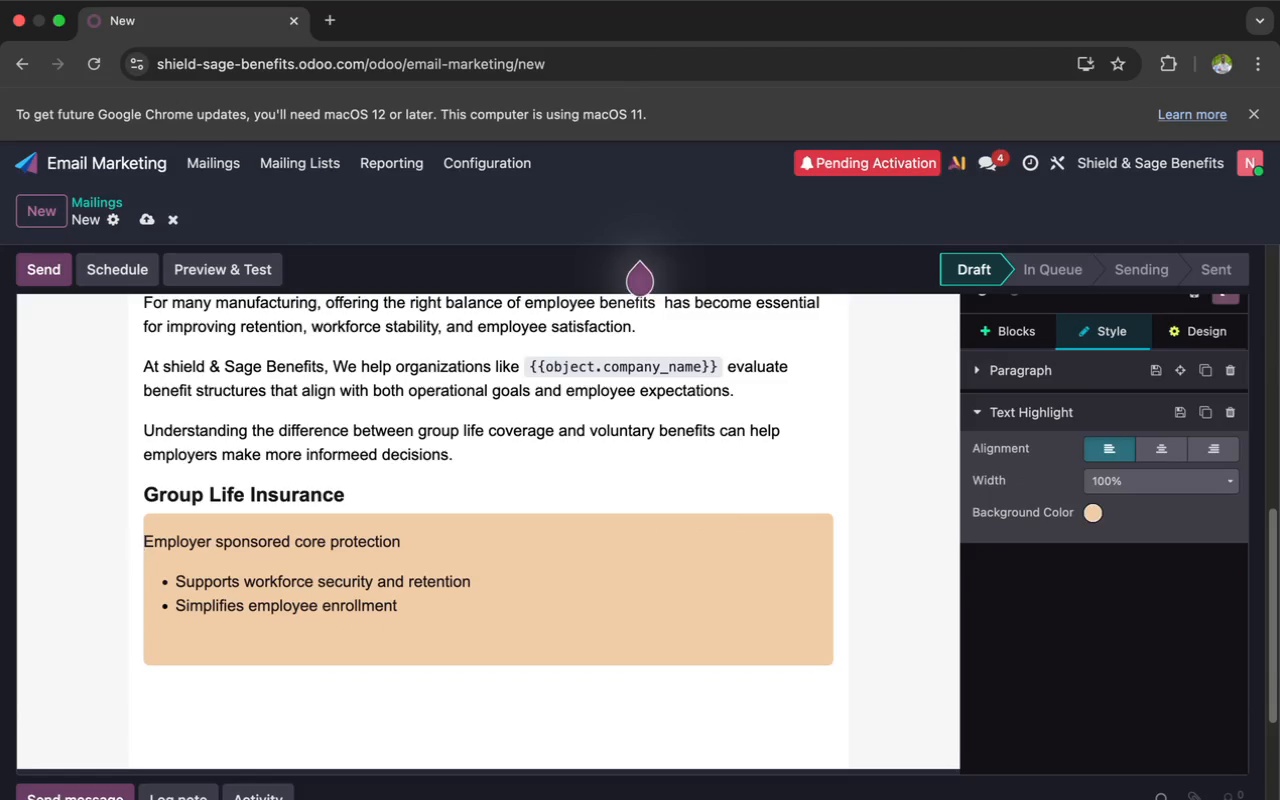 
key(Backspace)
 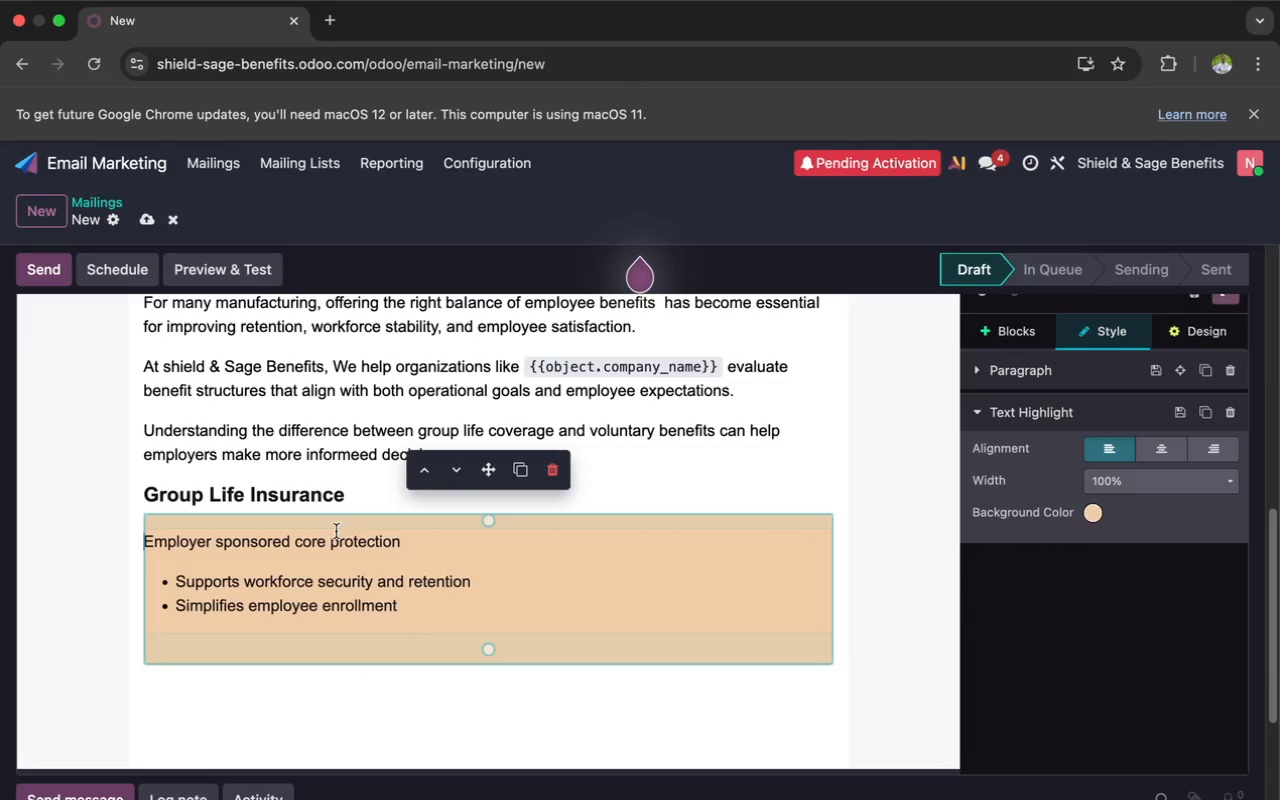 
left_click_drag(start_coordinate=[406, 540], to_coordinate=[79, 514])
 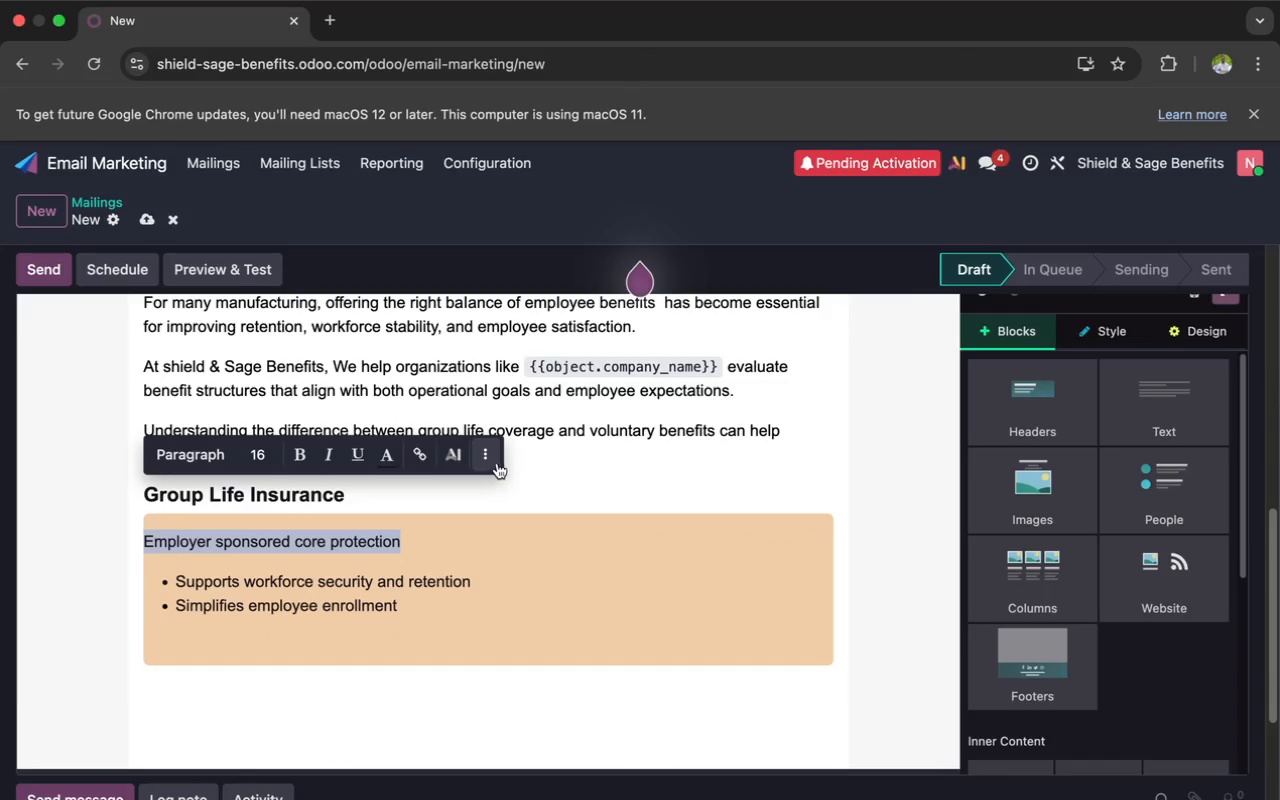 
left_click([492, 462])
 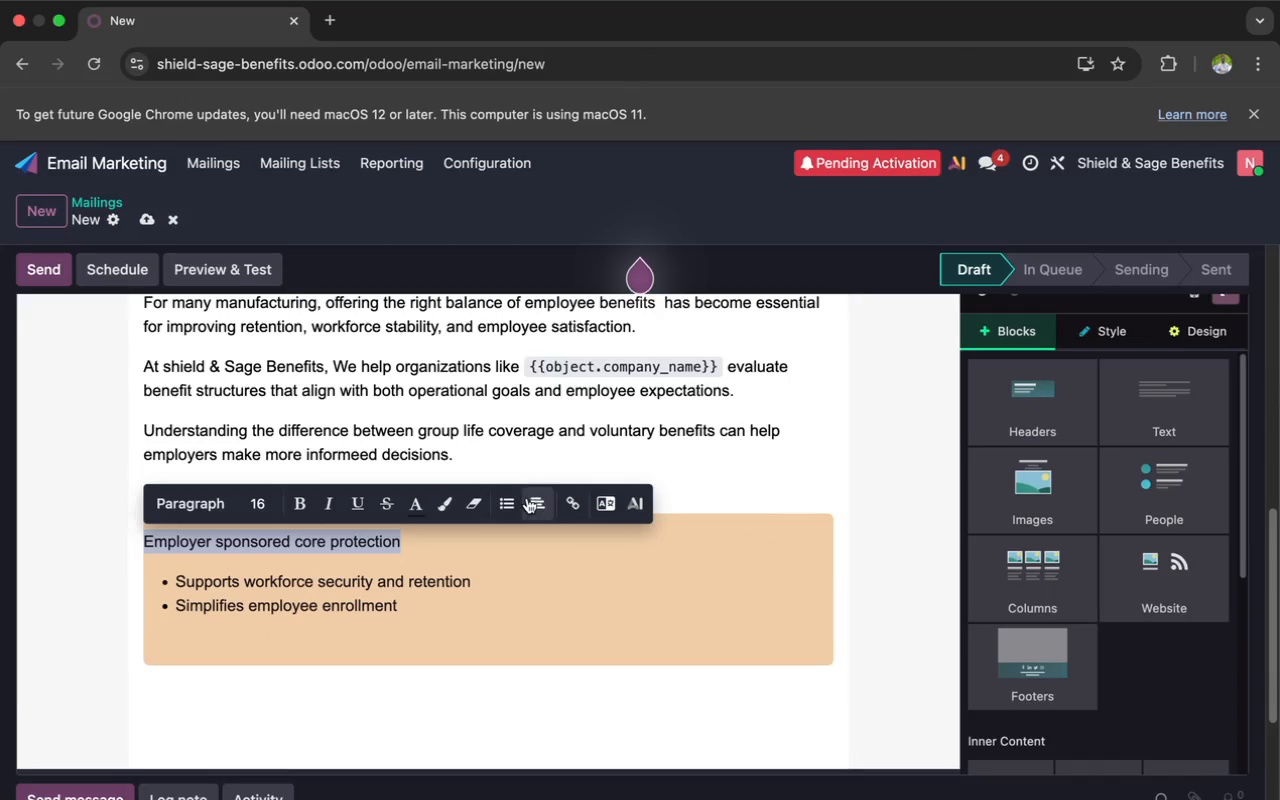 
left_click([510, 507])
 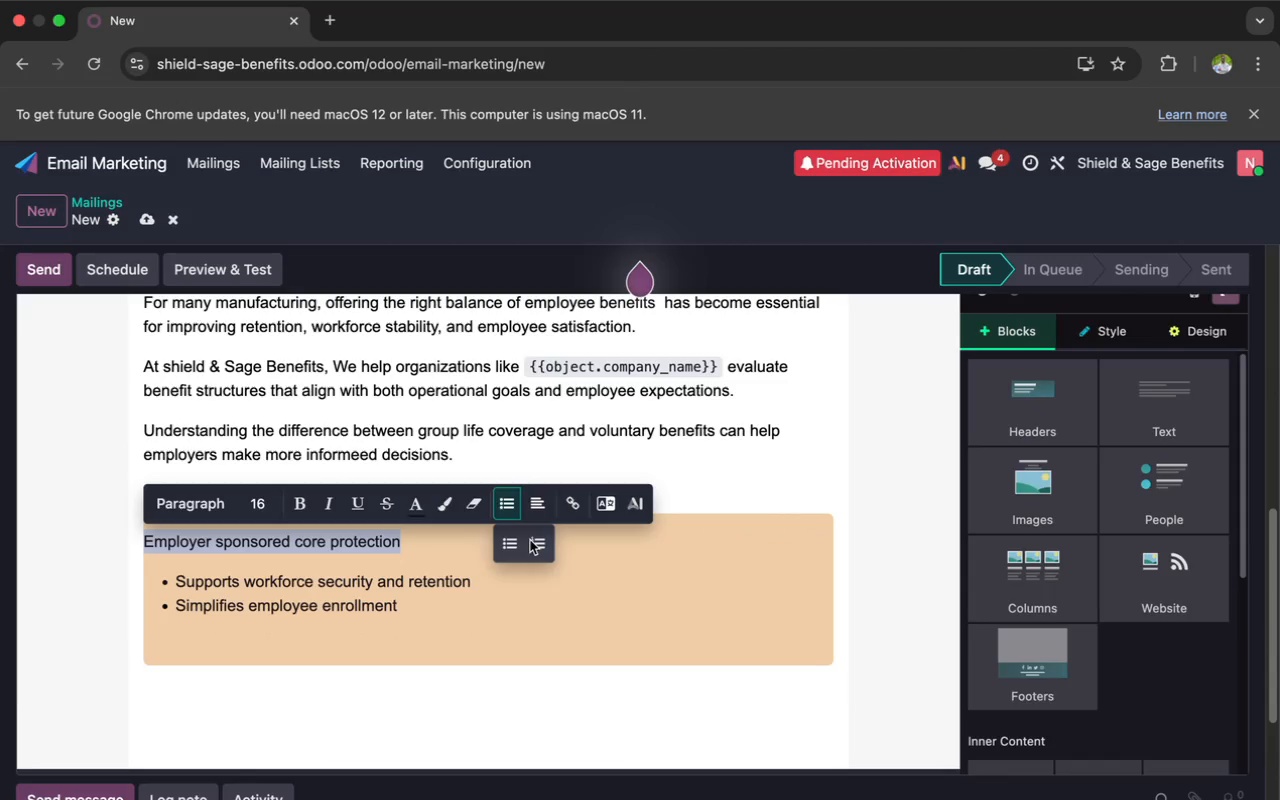 
left_click([511, 543])
 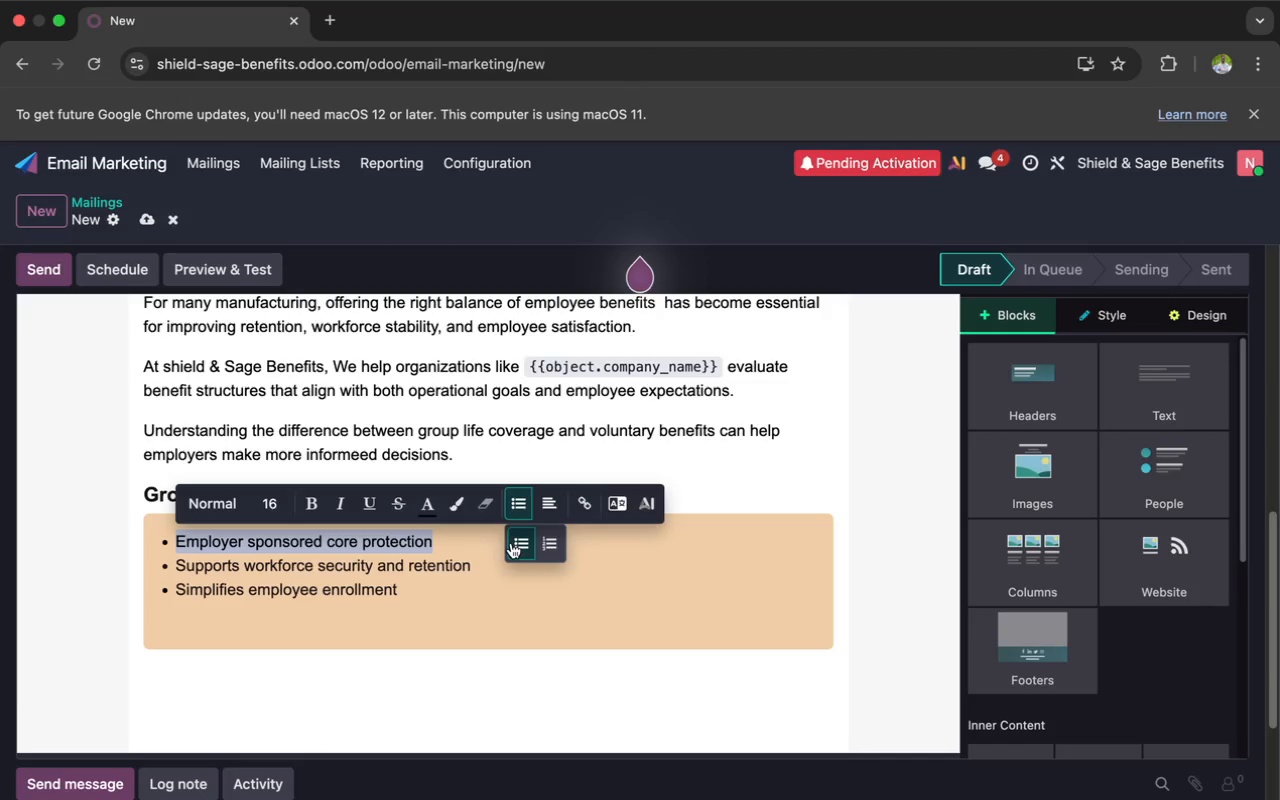 
wait(10.31)
 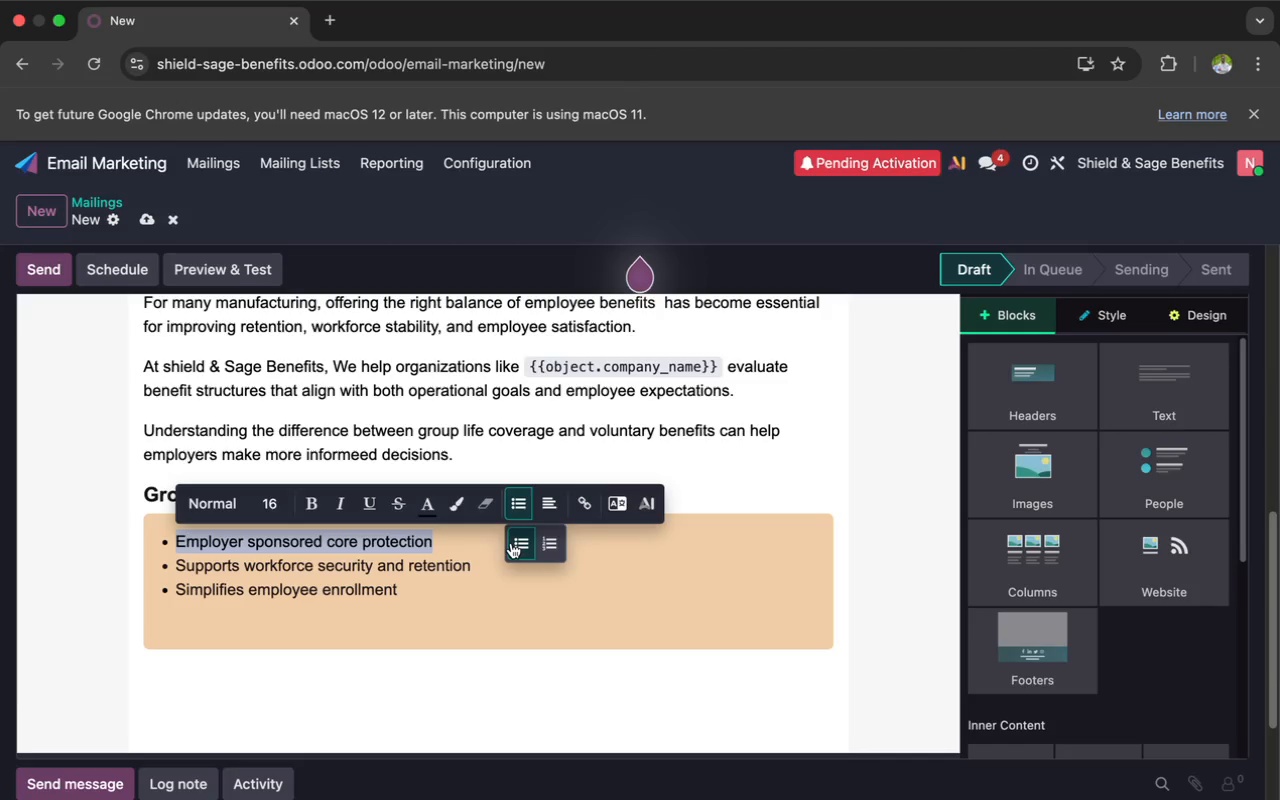 
left_click([465, 576])
 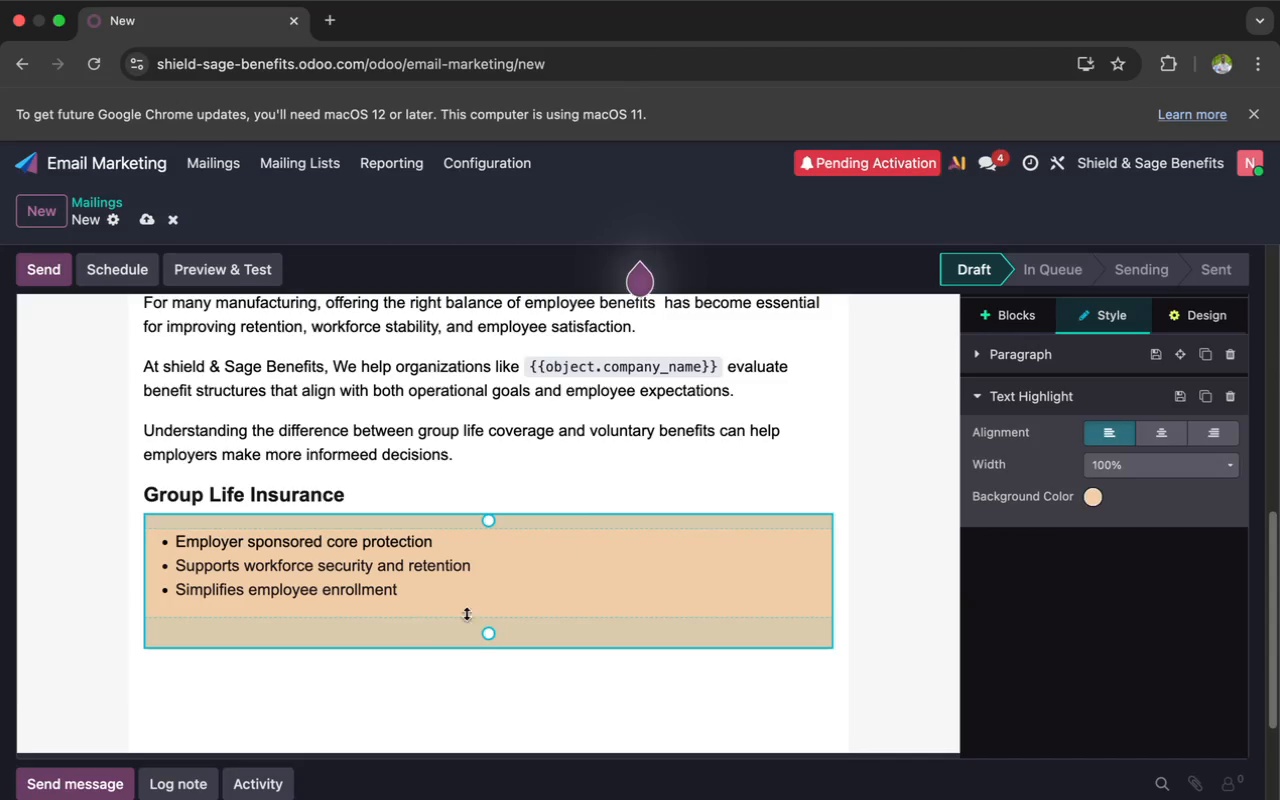 
left_click_drag(start_coordinate=[486, 626], to_coordinate=[466, 559])
 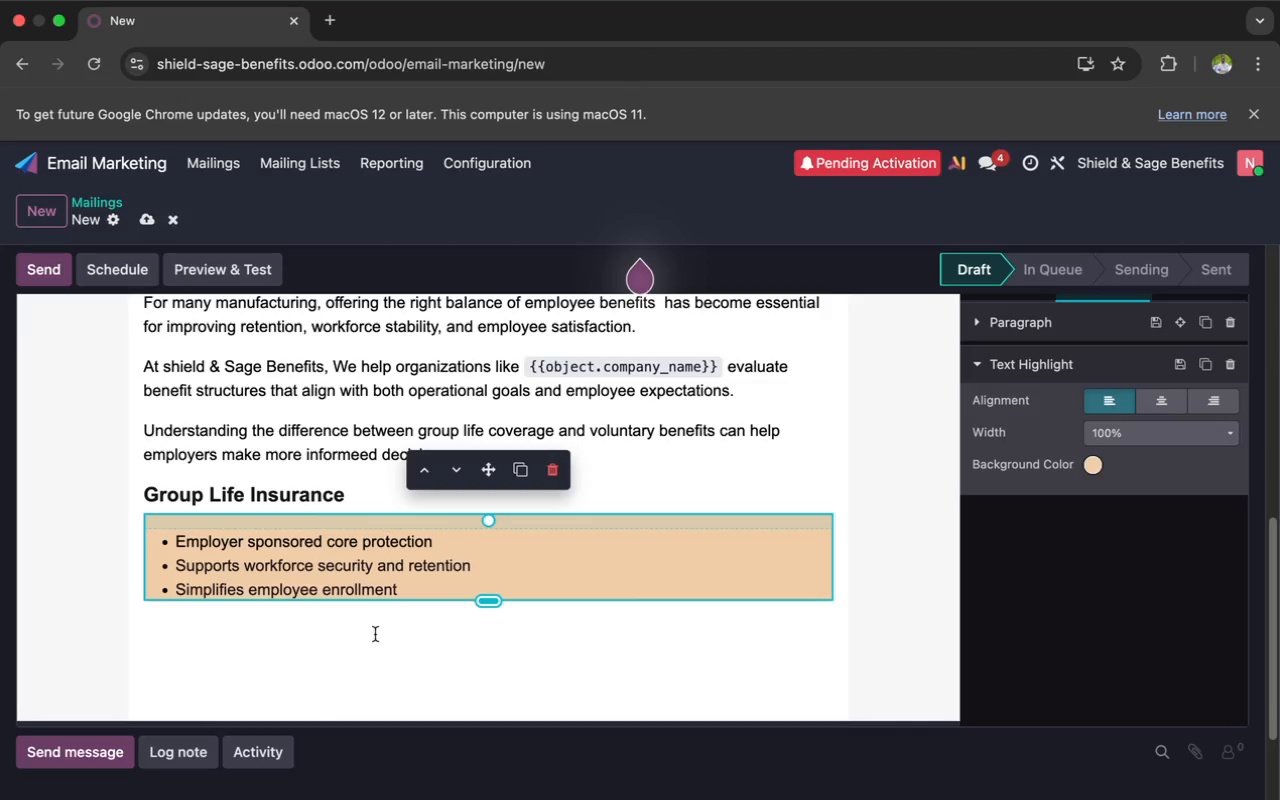 
left_click_drag(start_coordinate=[492, 523], to_coordinate=[478, 503])
 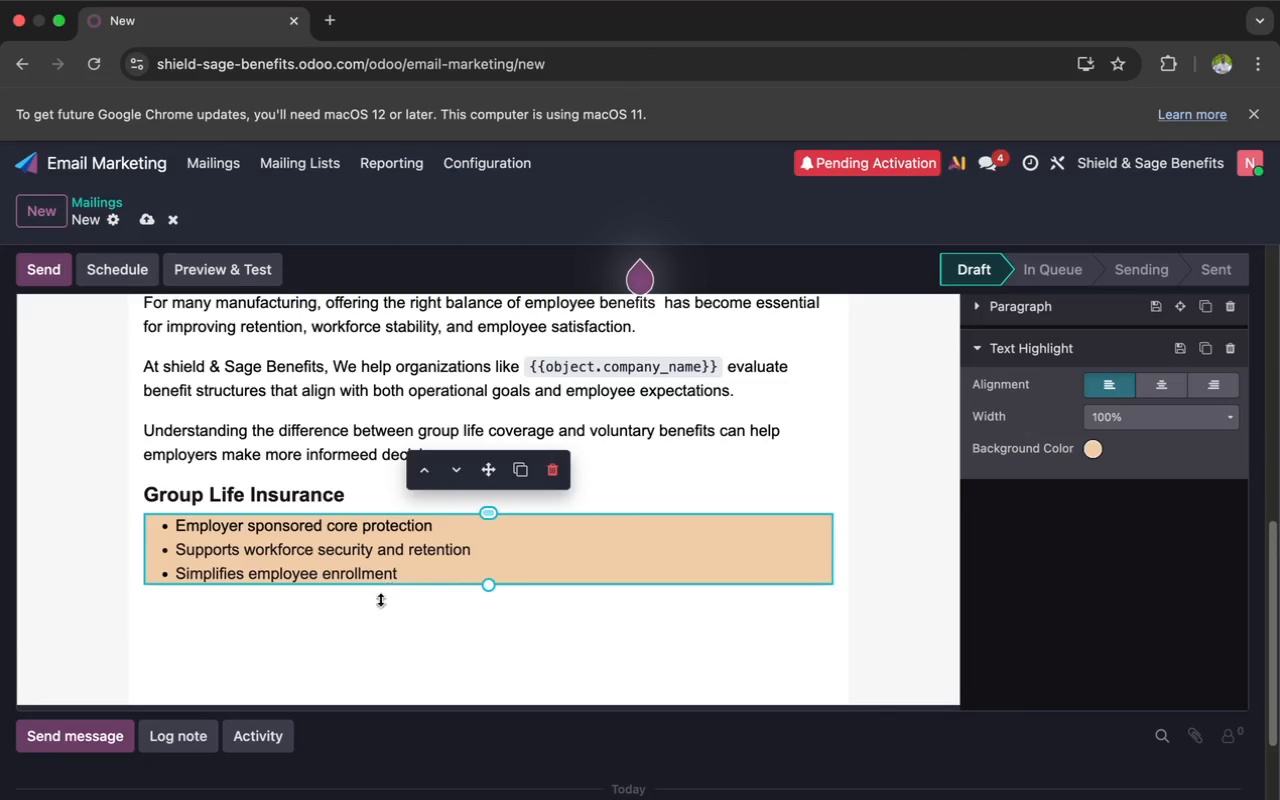 
left_click([356, 608])
 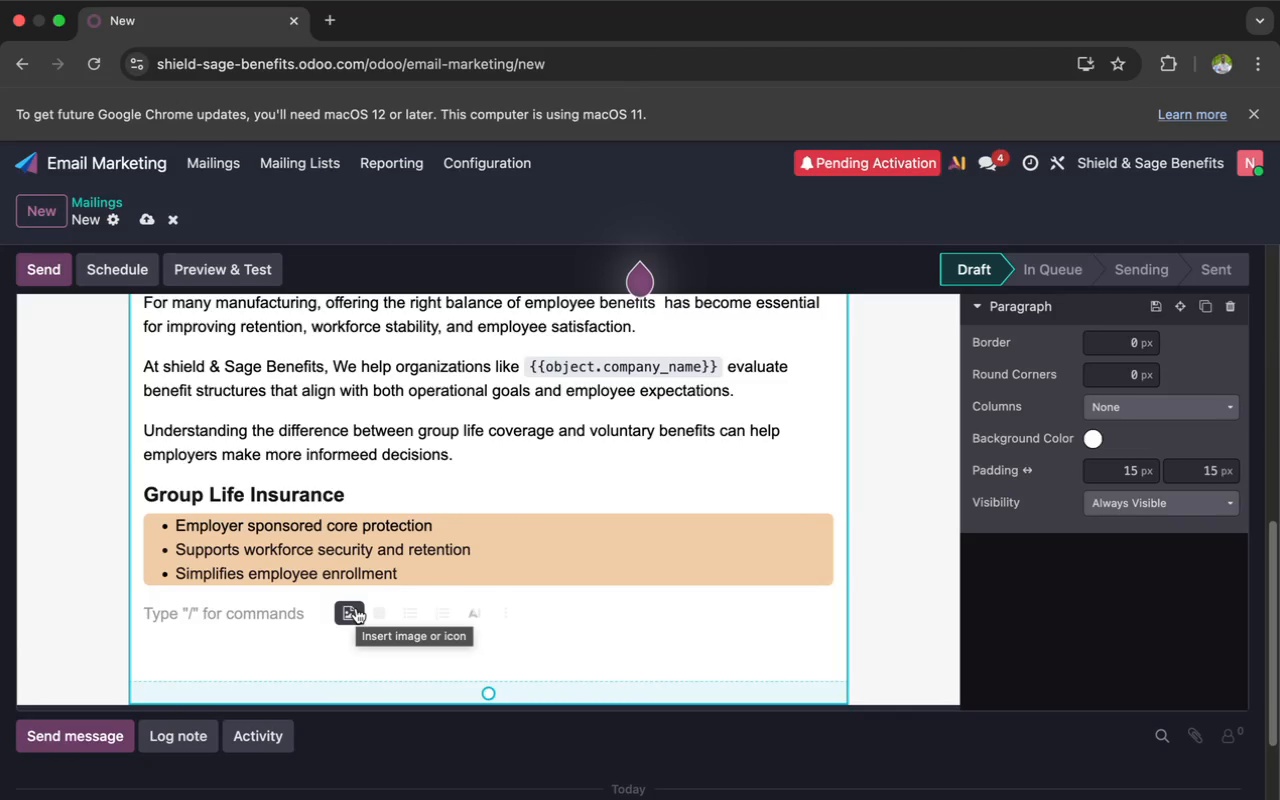 
type(Viluntary)
 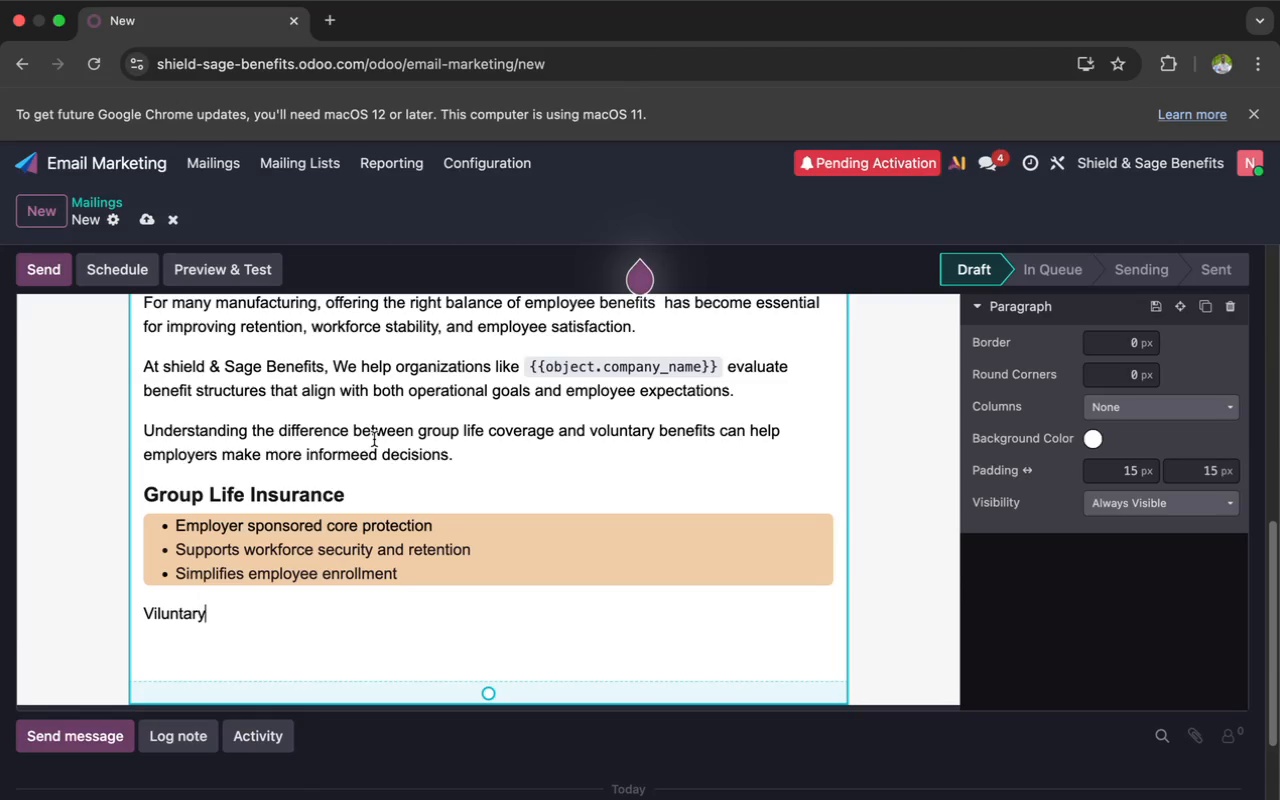 
wait(35.57)
 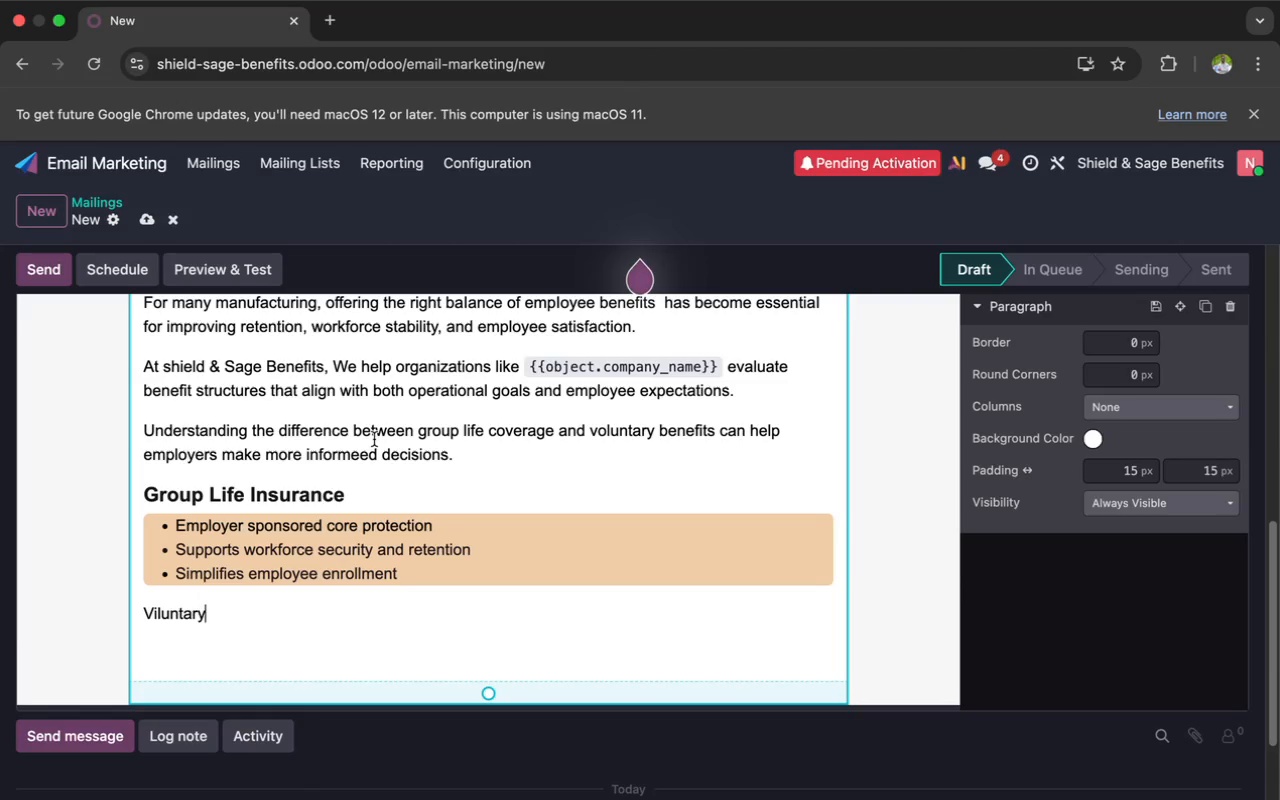 
type(n)
key(Backspace)
type( Benefits:)
 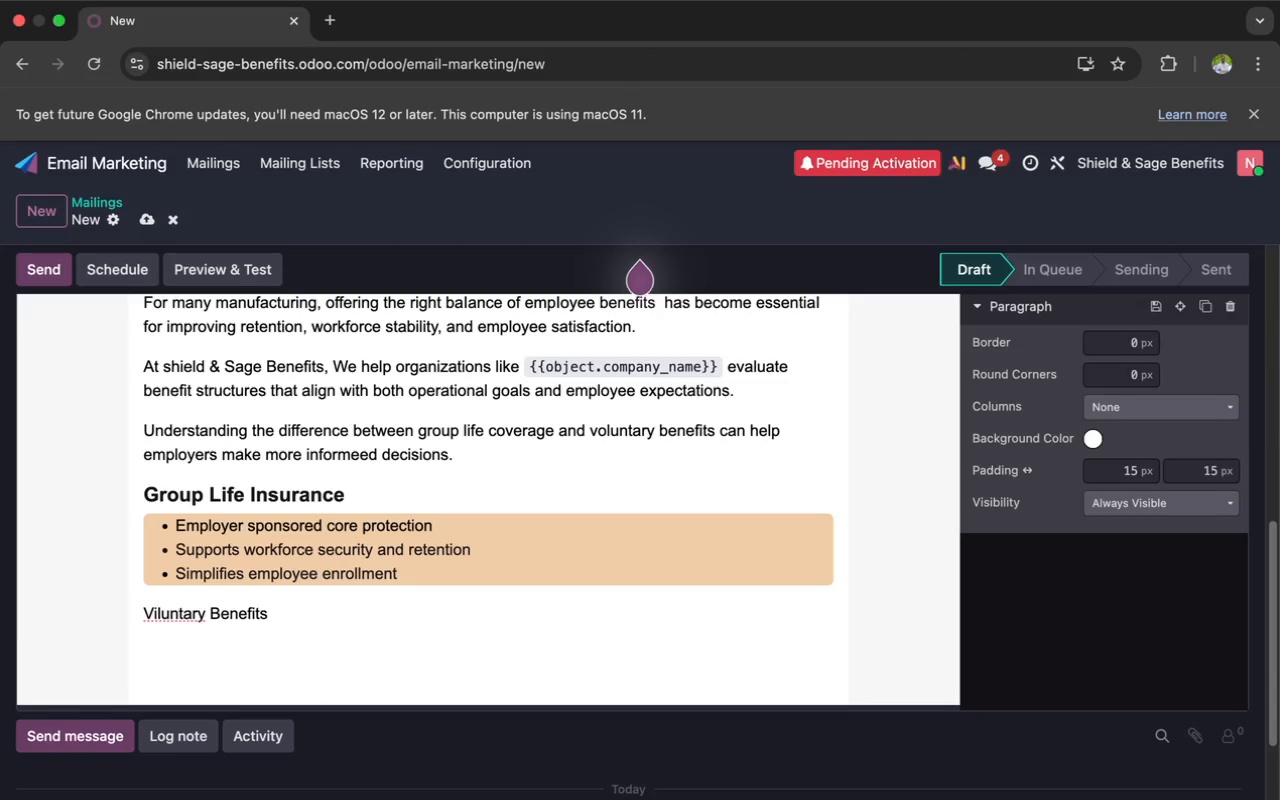 
left_click([345, 490])
 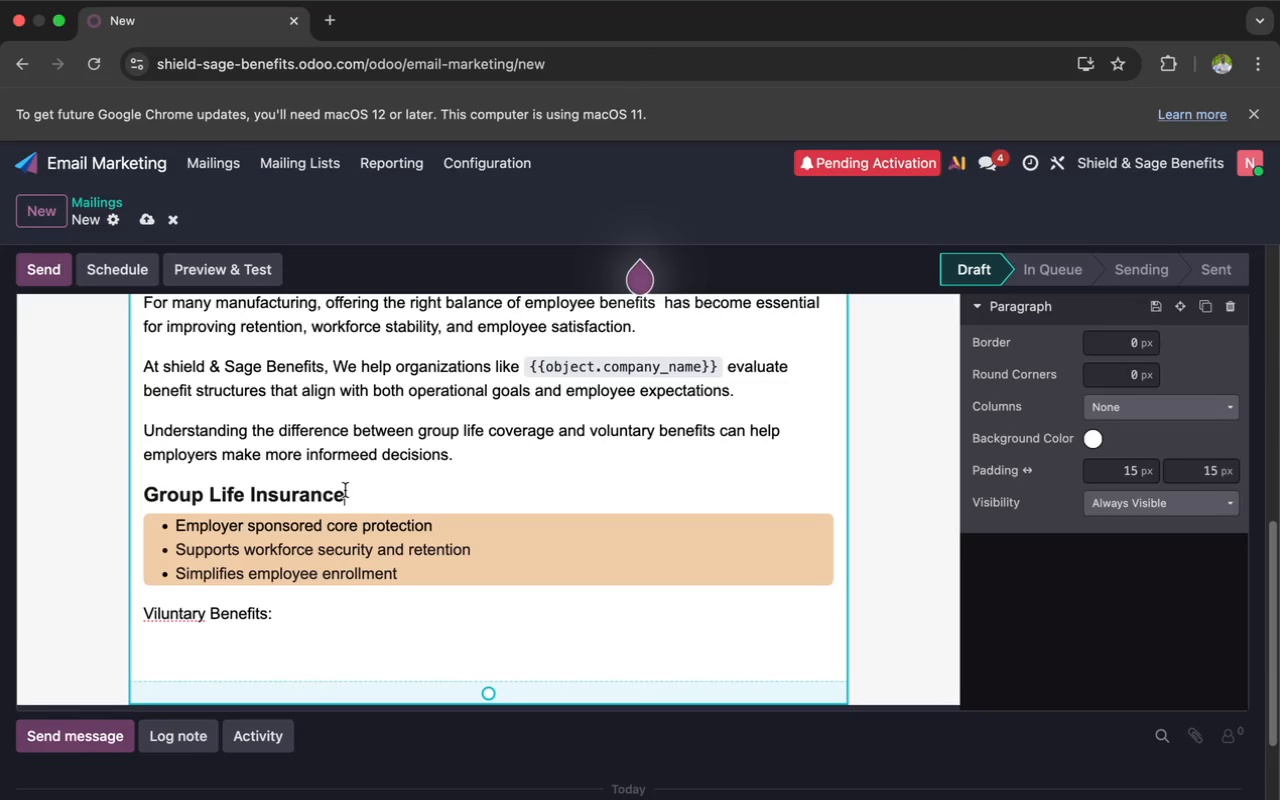 
key(Shift+Semicolon)
 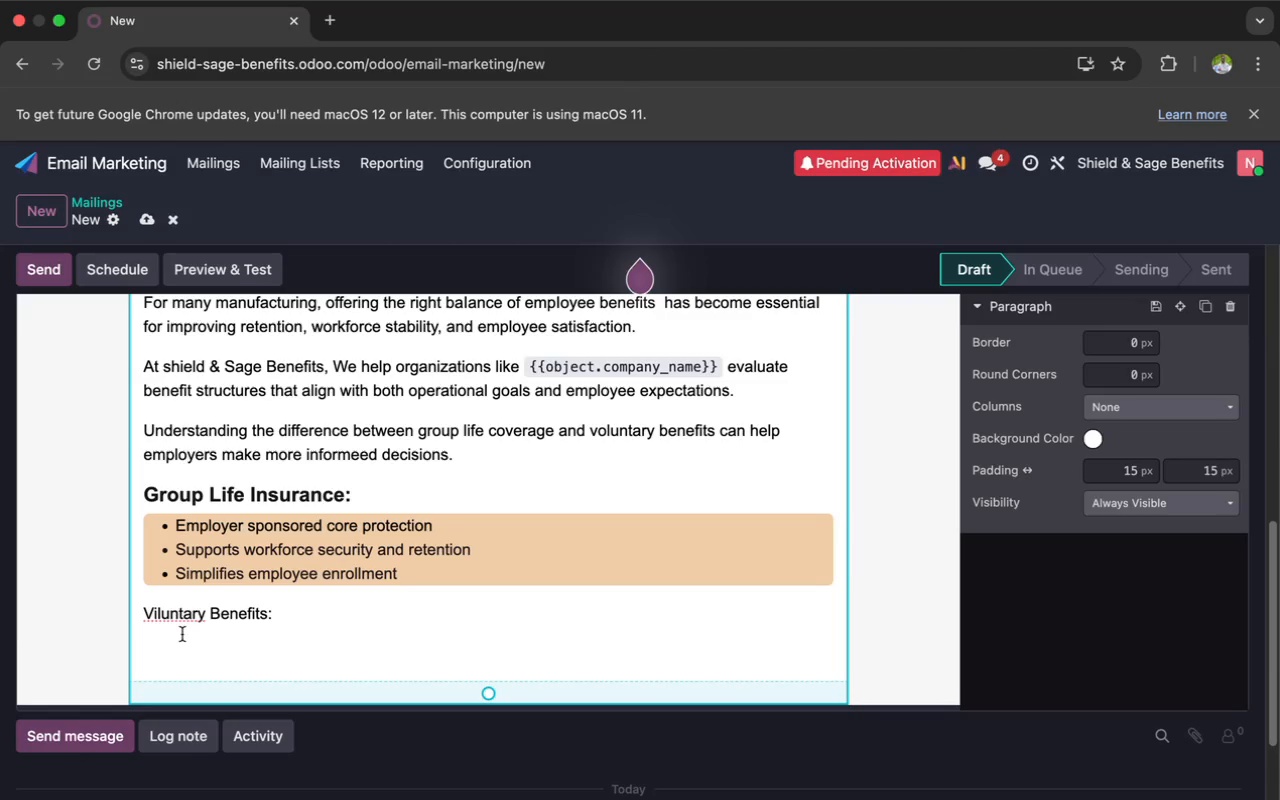 
wait(6.66)
 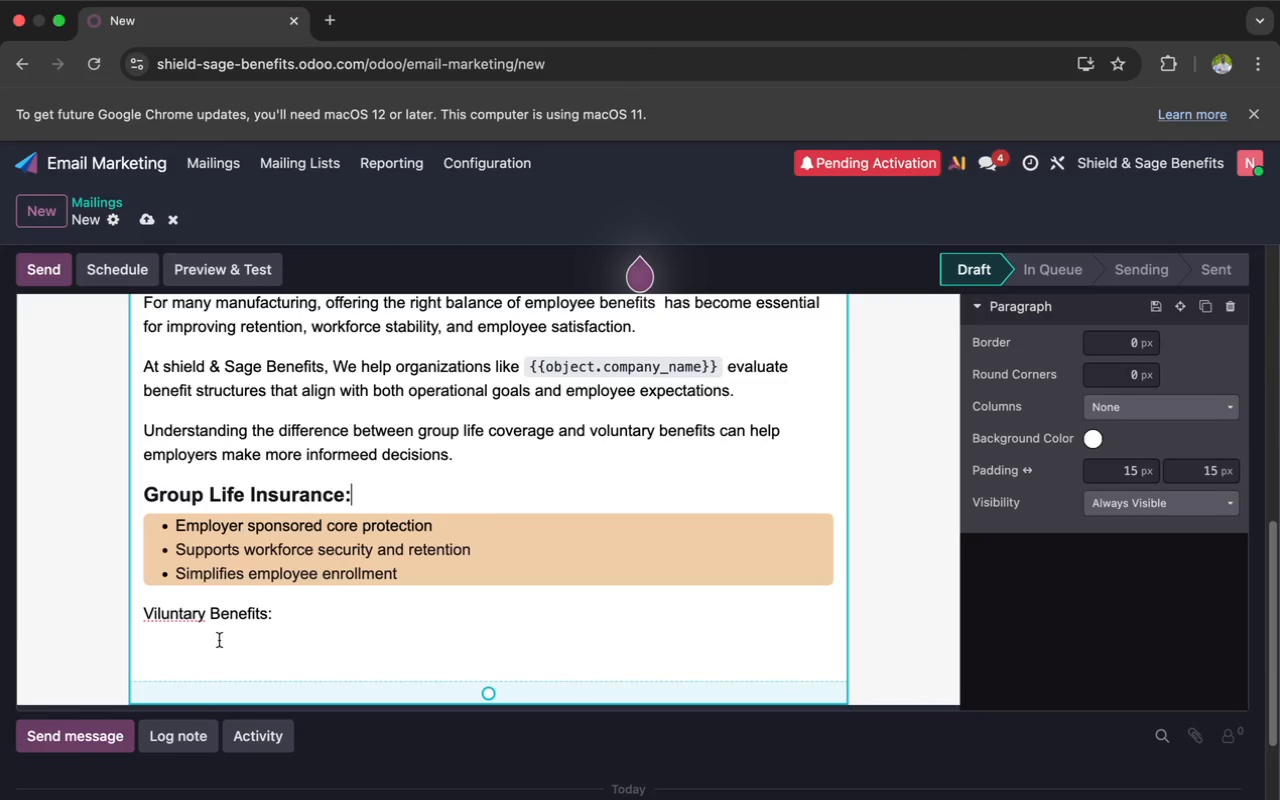 
left_click([161, 616])
 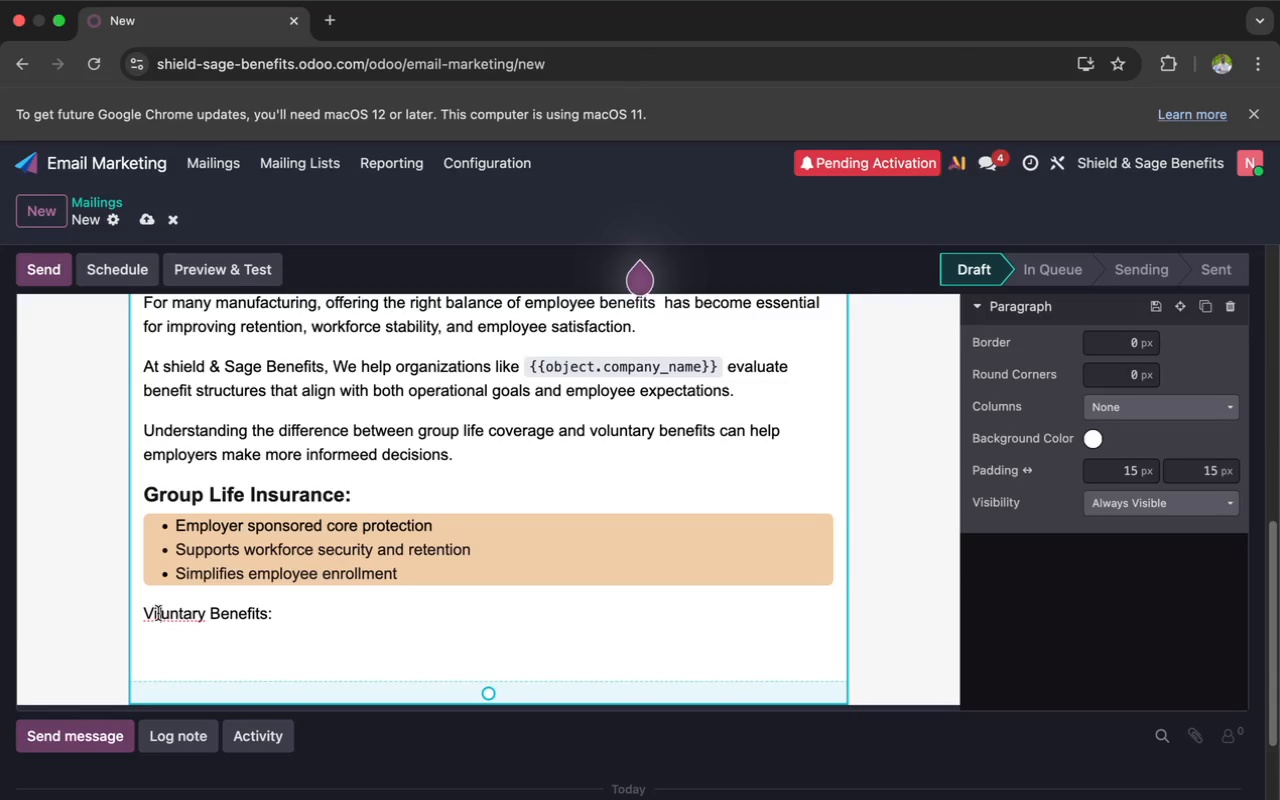 
left_click([157, 612])
 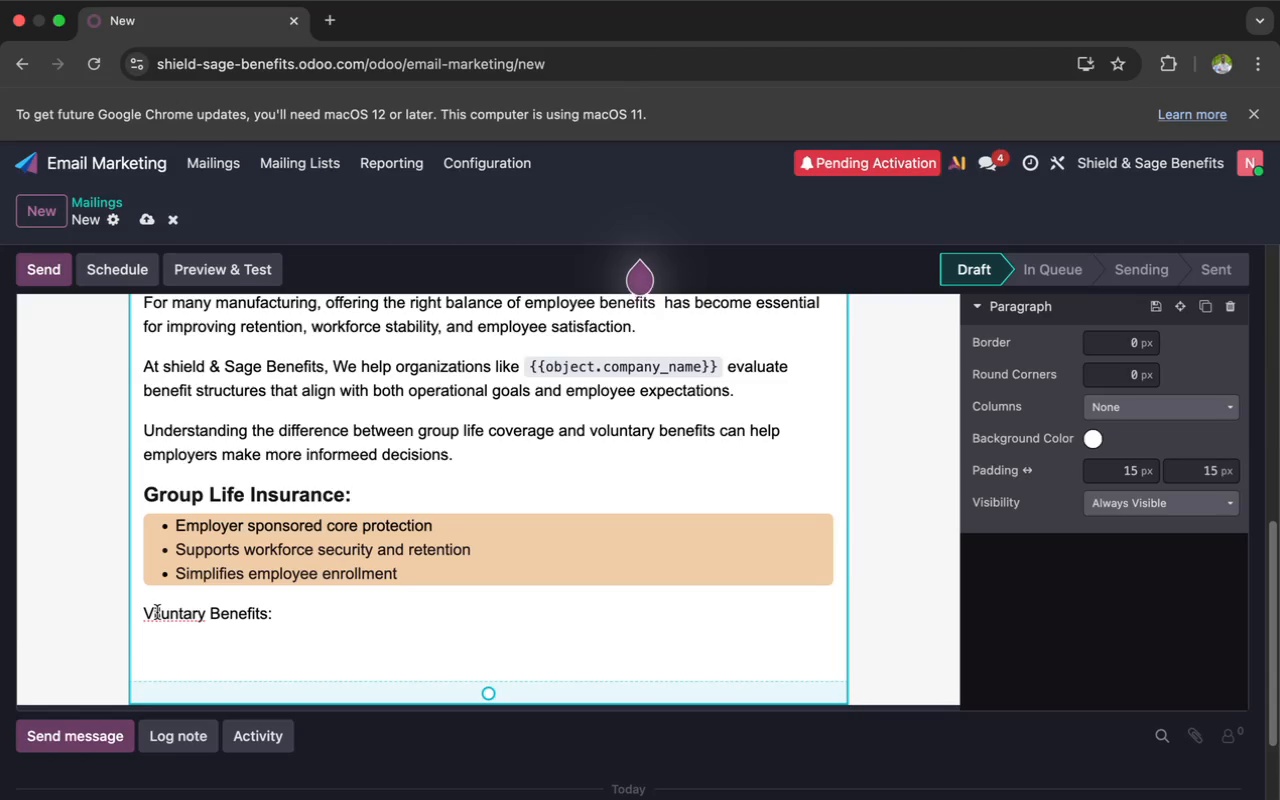 
key(Backspace)
 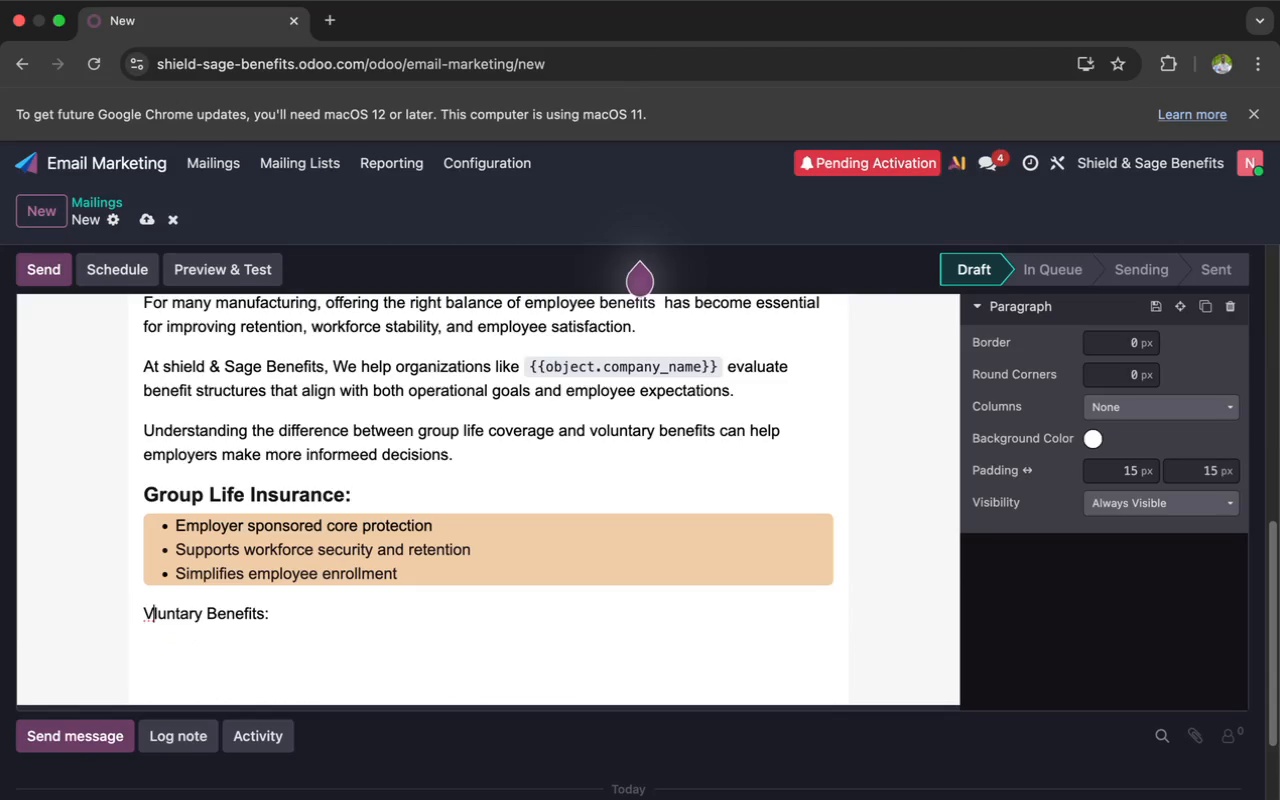 
key(O)
 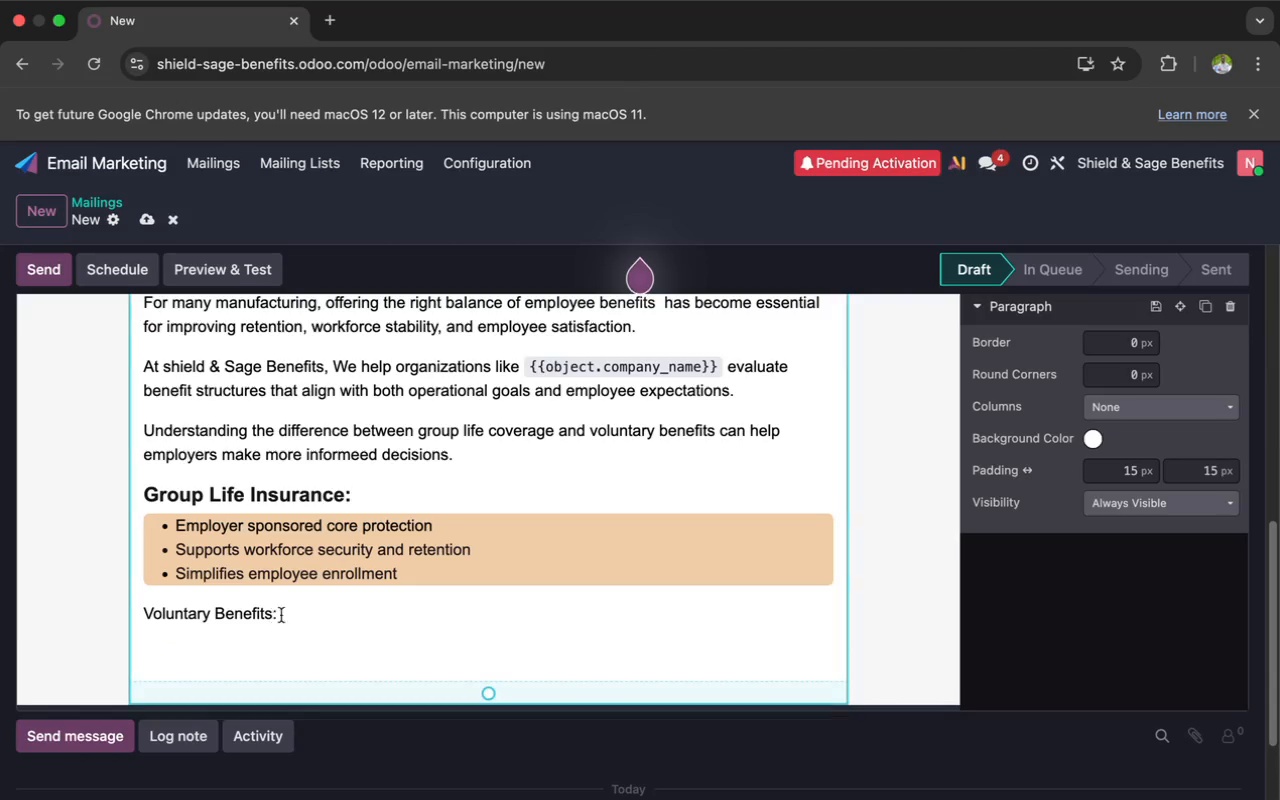 
left_click_drag(start_coordinate=[287, 613], to_coordinate=[126, 611])
 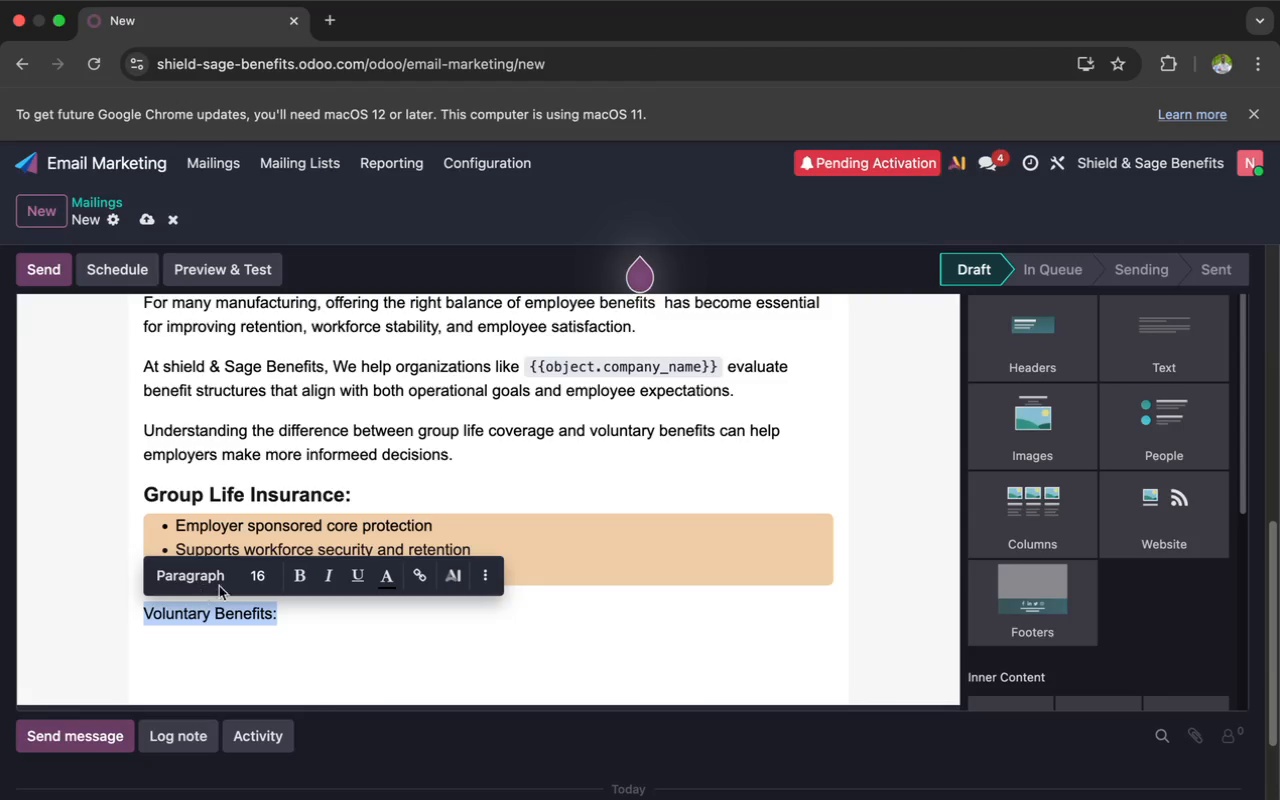 
left_click([270, 579])
 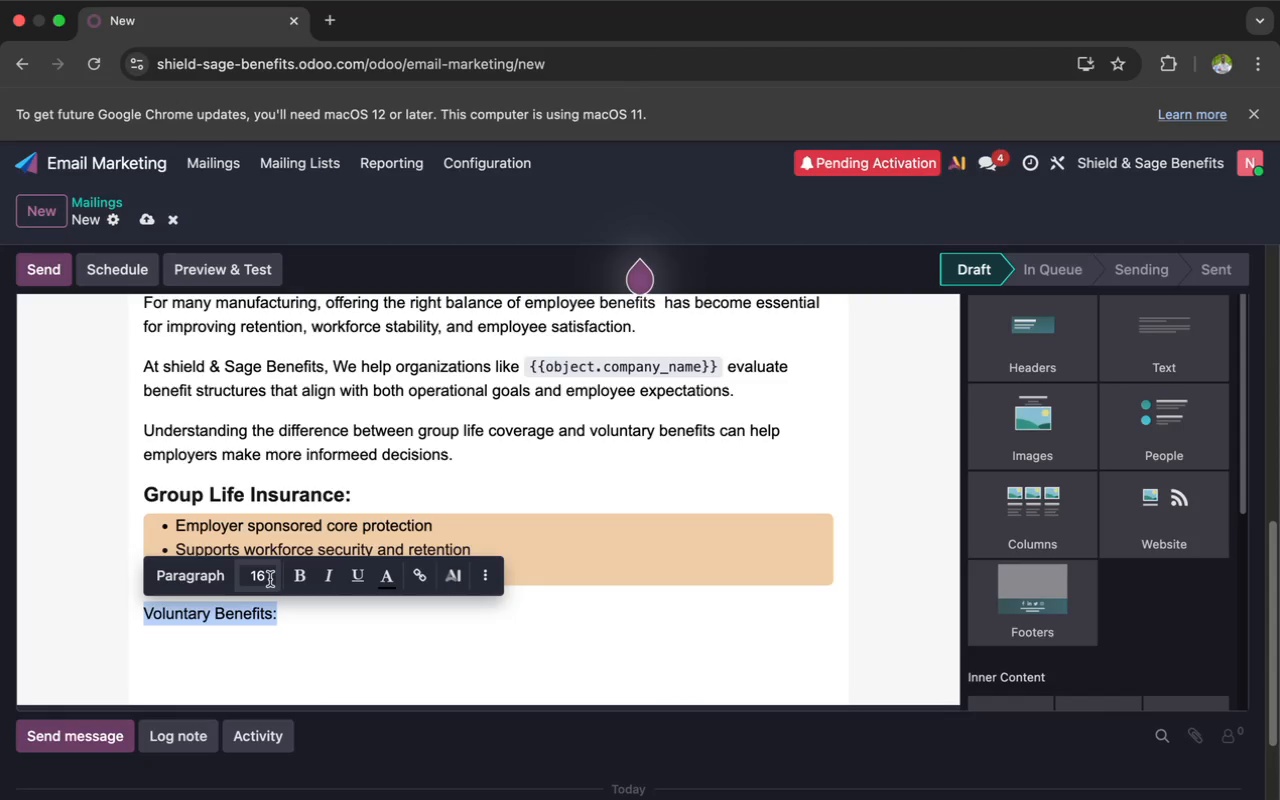 
mouse_move([269, 554])
 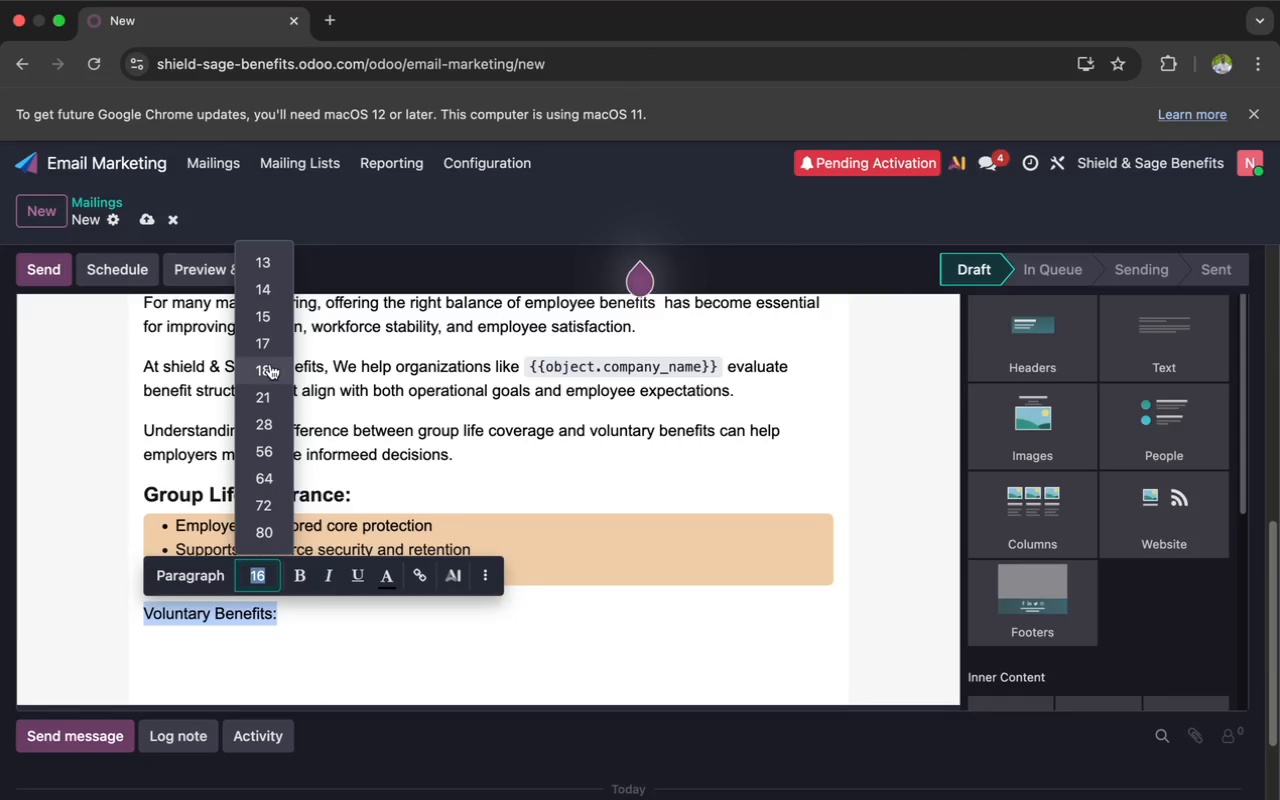 
left_click([270, 364])
 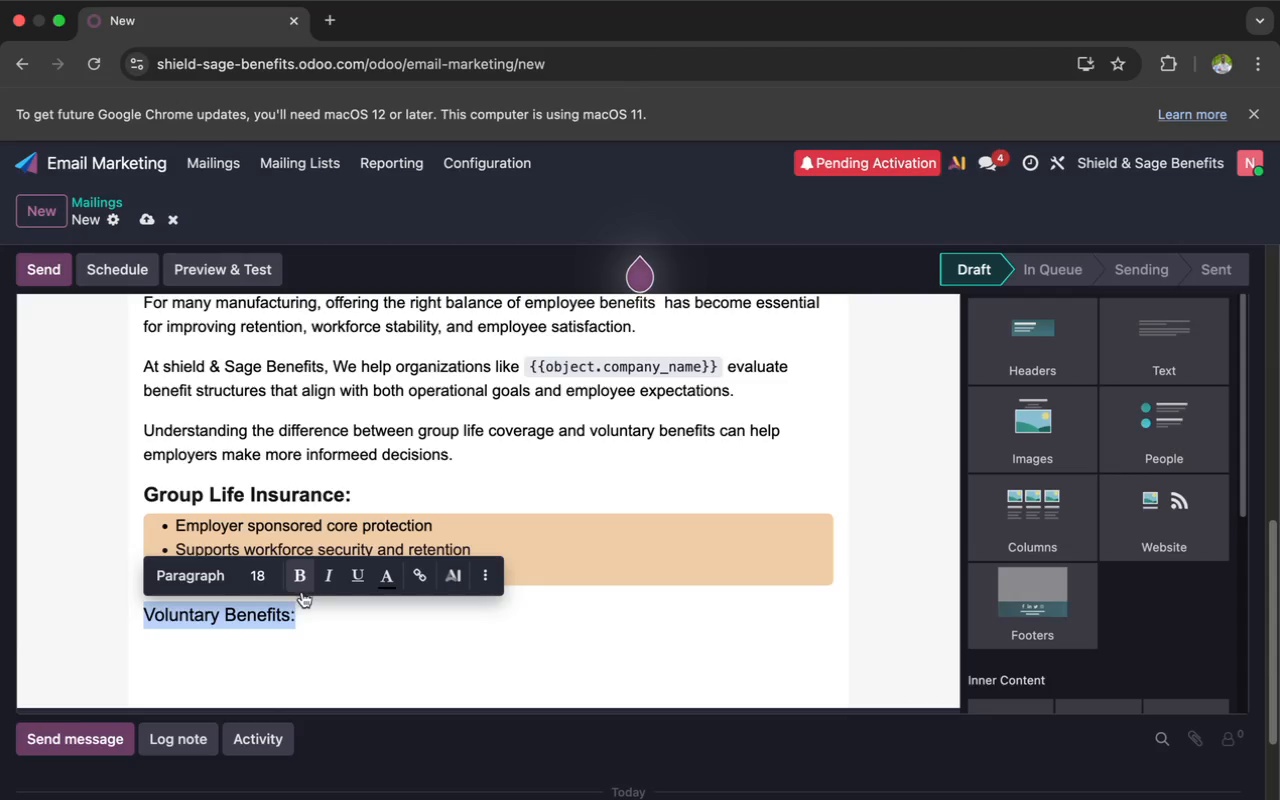 
left_click([304, 582])
 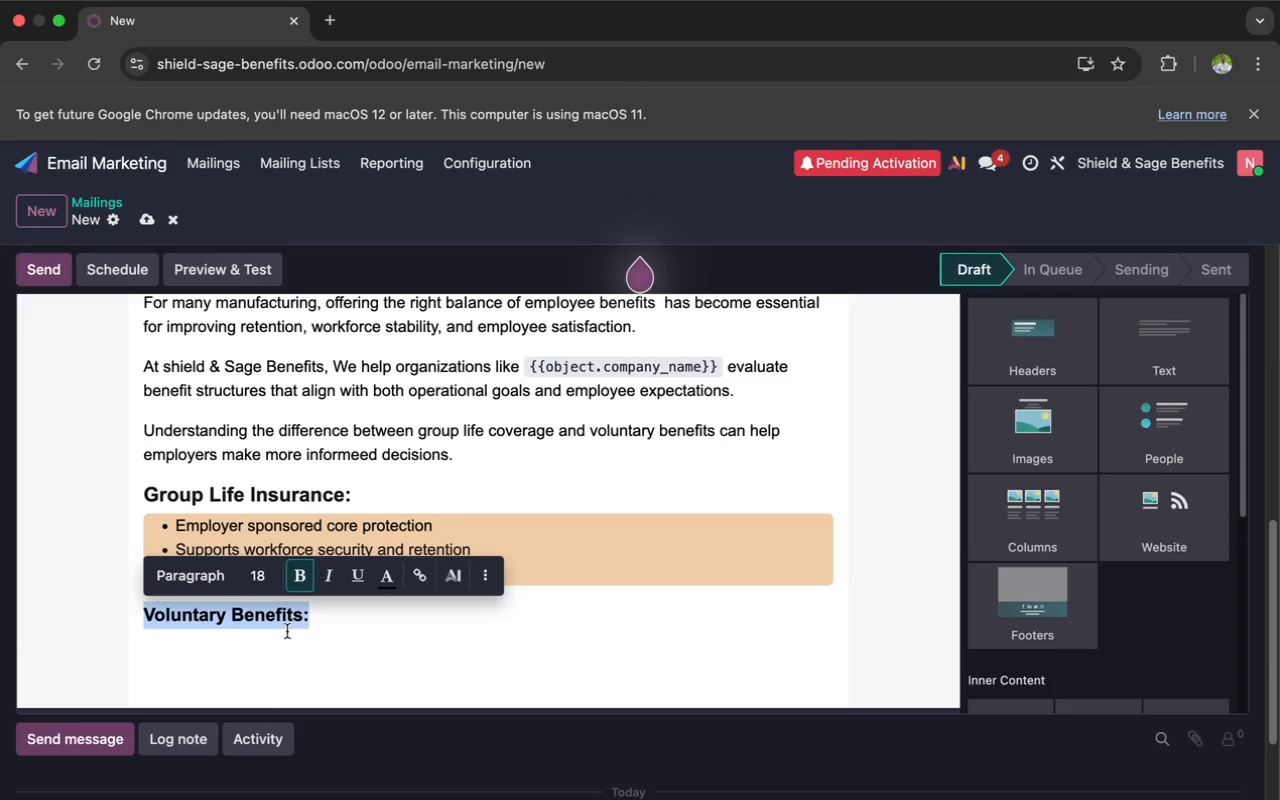 
left_click([286, 636])
 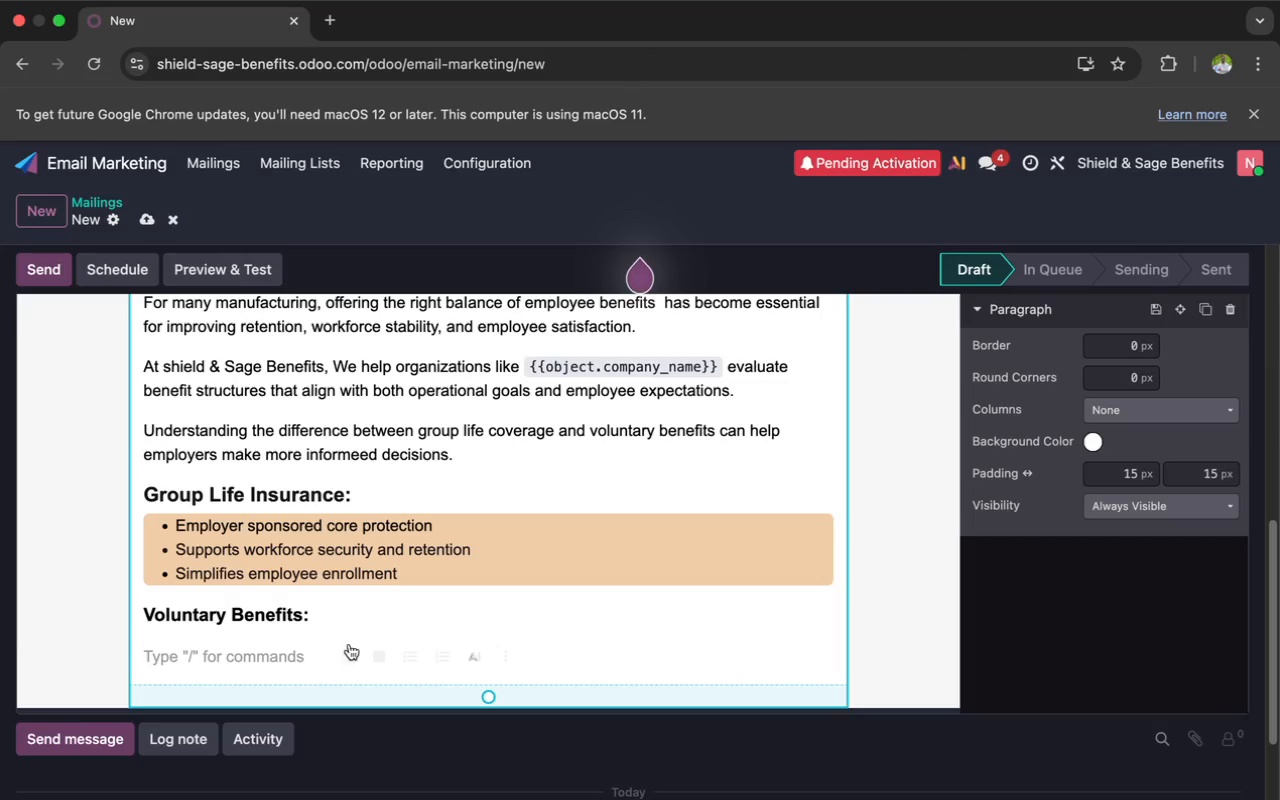 
key(Enter)
 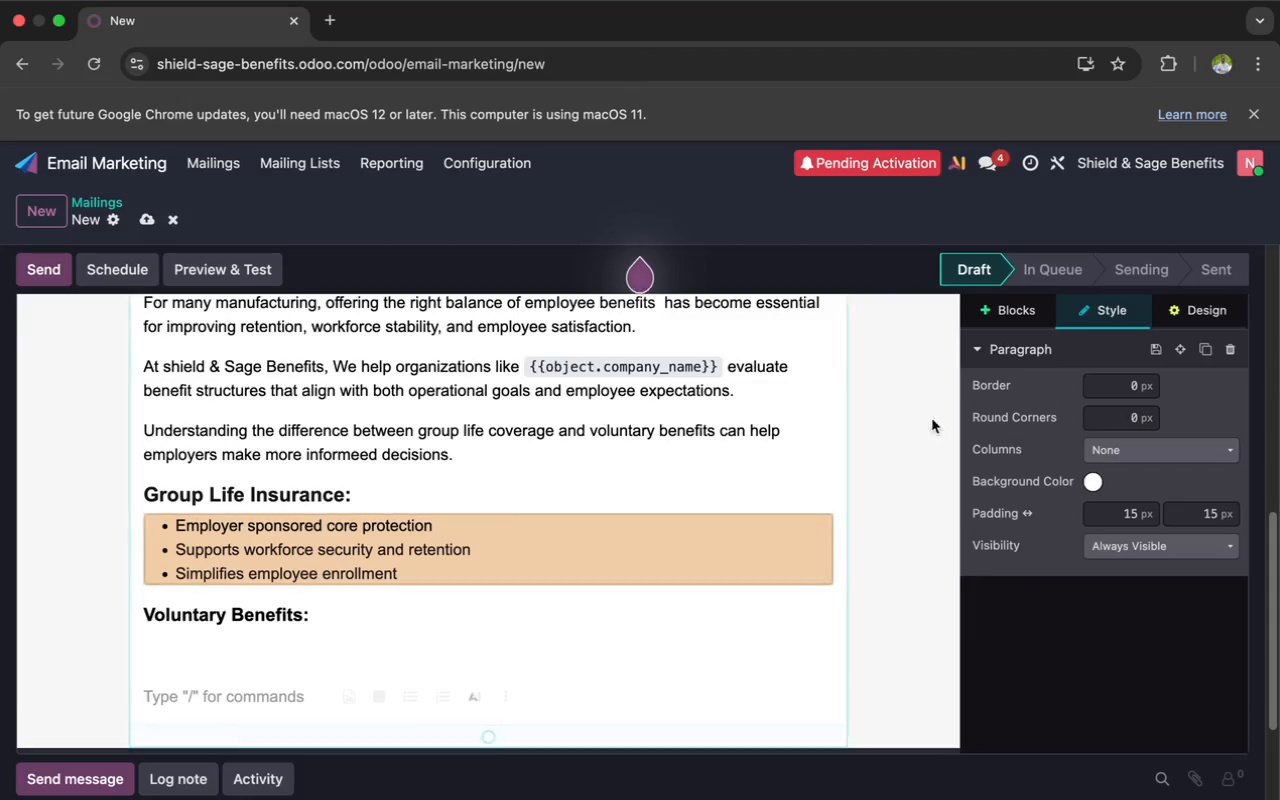 
left_click([1021, 314])
 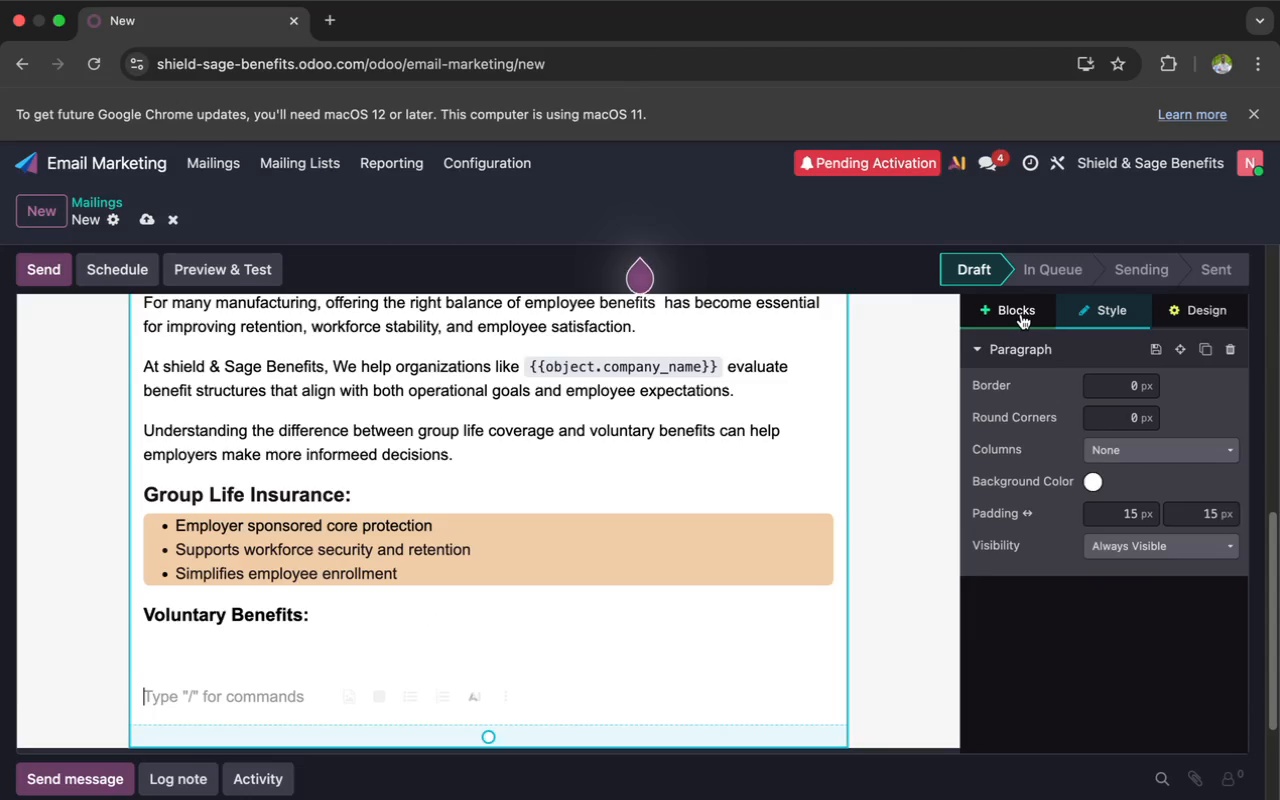 
mouse_move([1042, 336])
 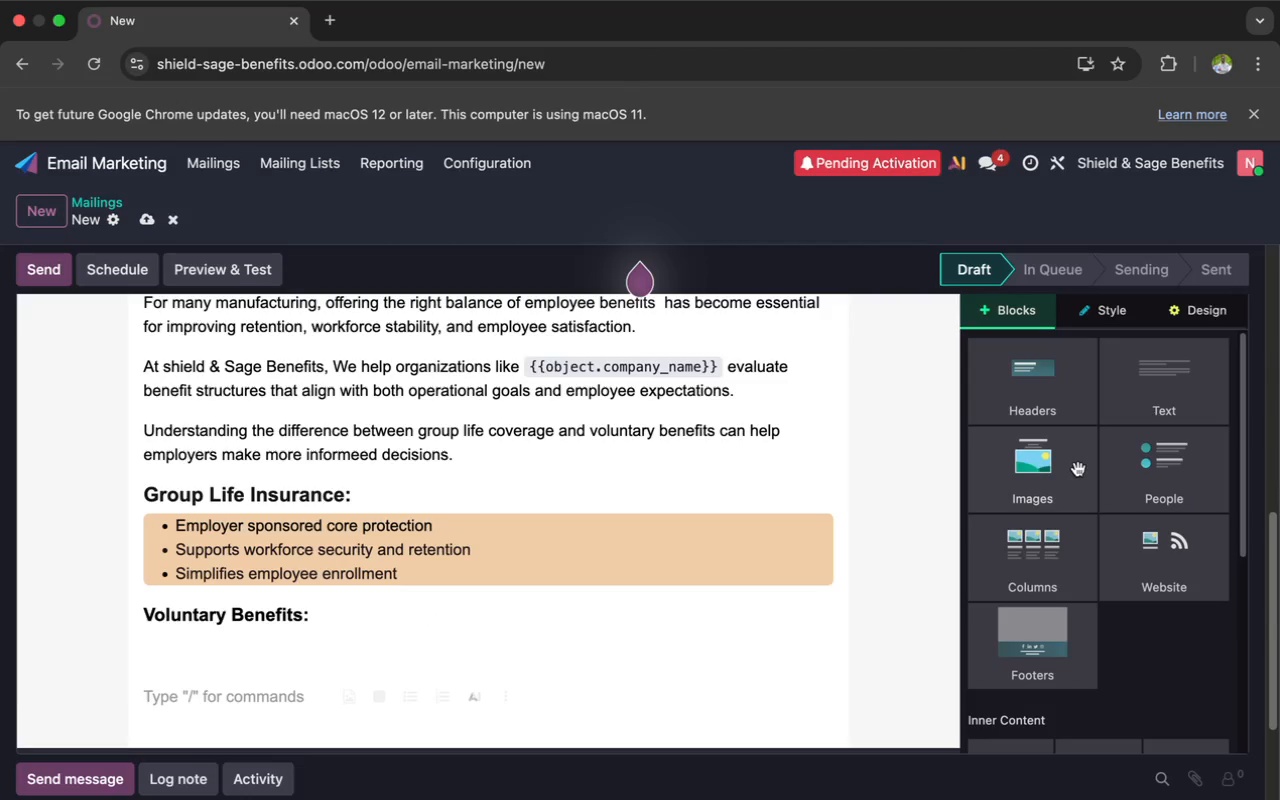 
scroll: coordinate [1077, 463], scroll_direction: down, amount: 34.0
 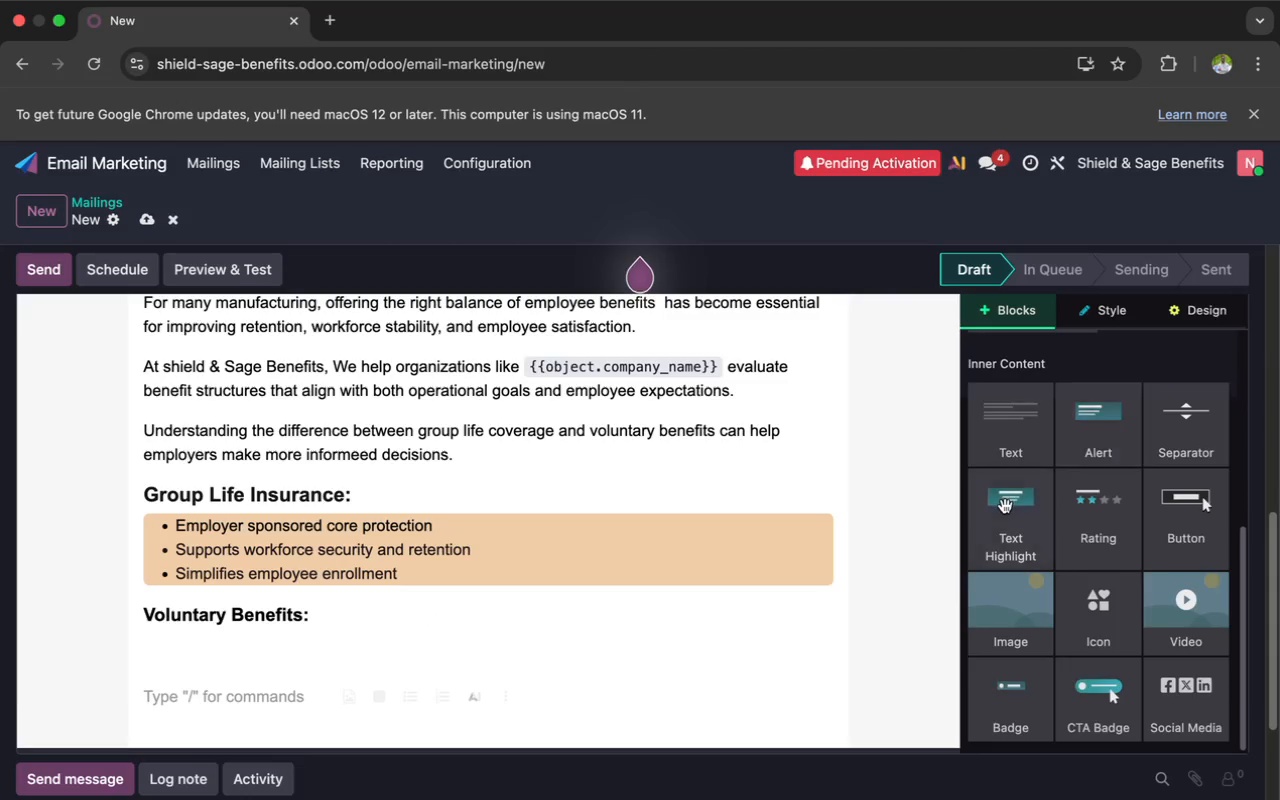 
left_click_drag(start_coordinate=[1005, 510], to_coordinate=[764, 716])
 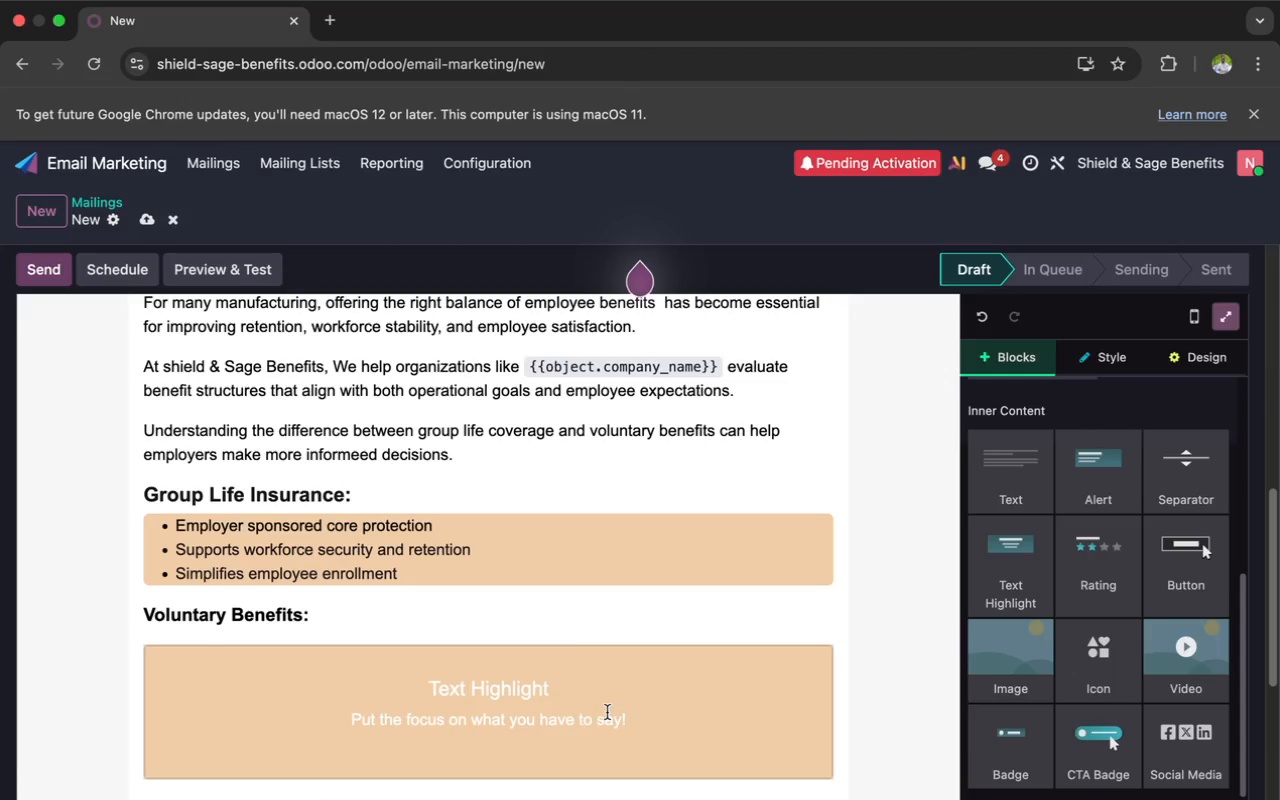 
left_click_drag(start_coordinate=[644, 715], to_coordinate=[417, 677])
 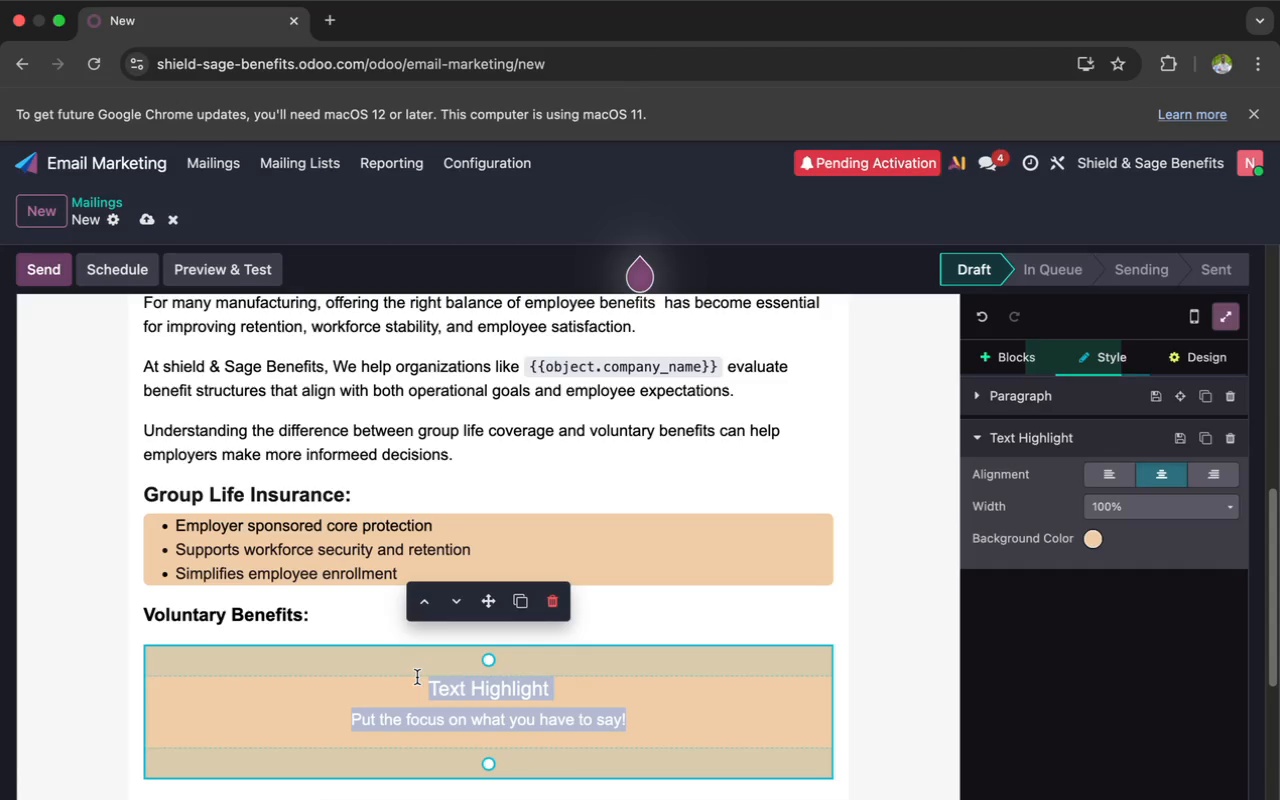 
key(Backspace)
 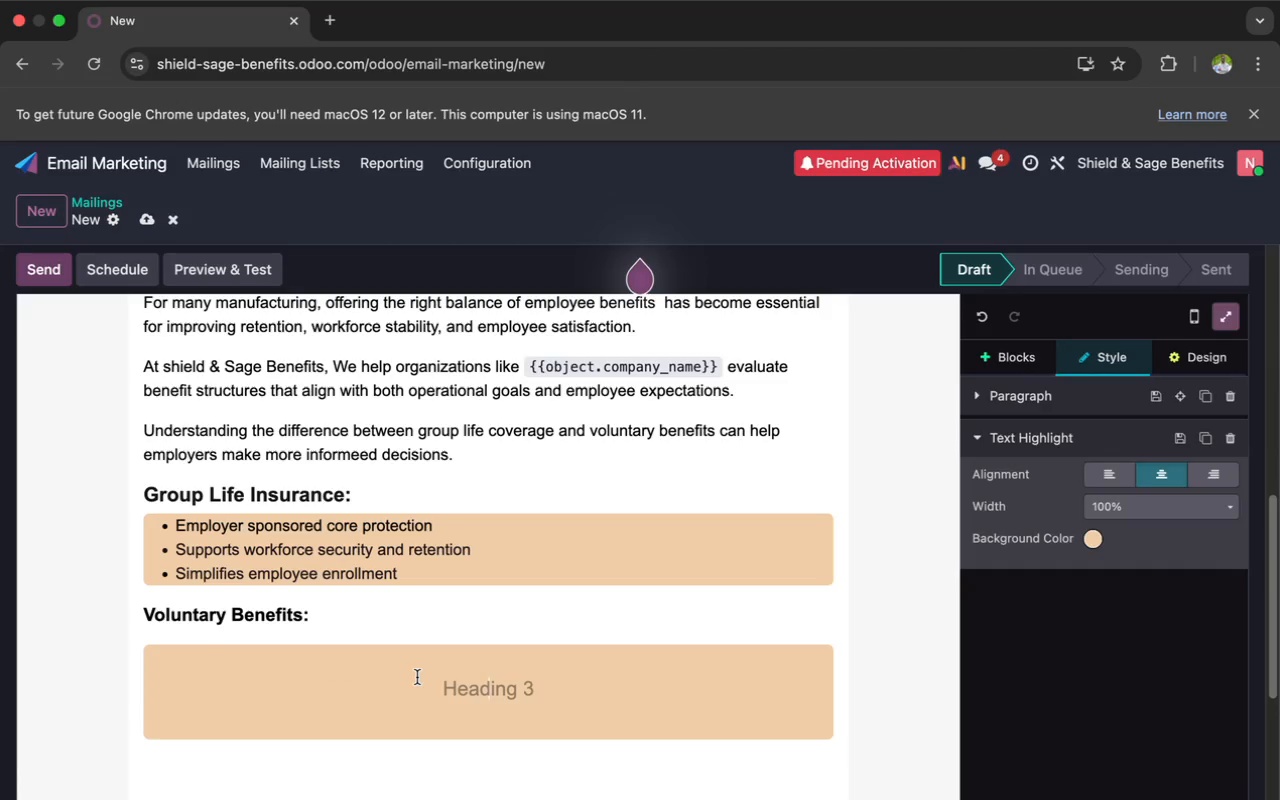 
wait(10.66)
 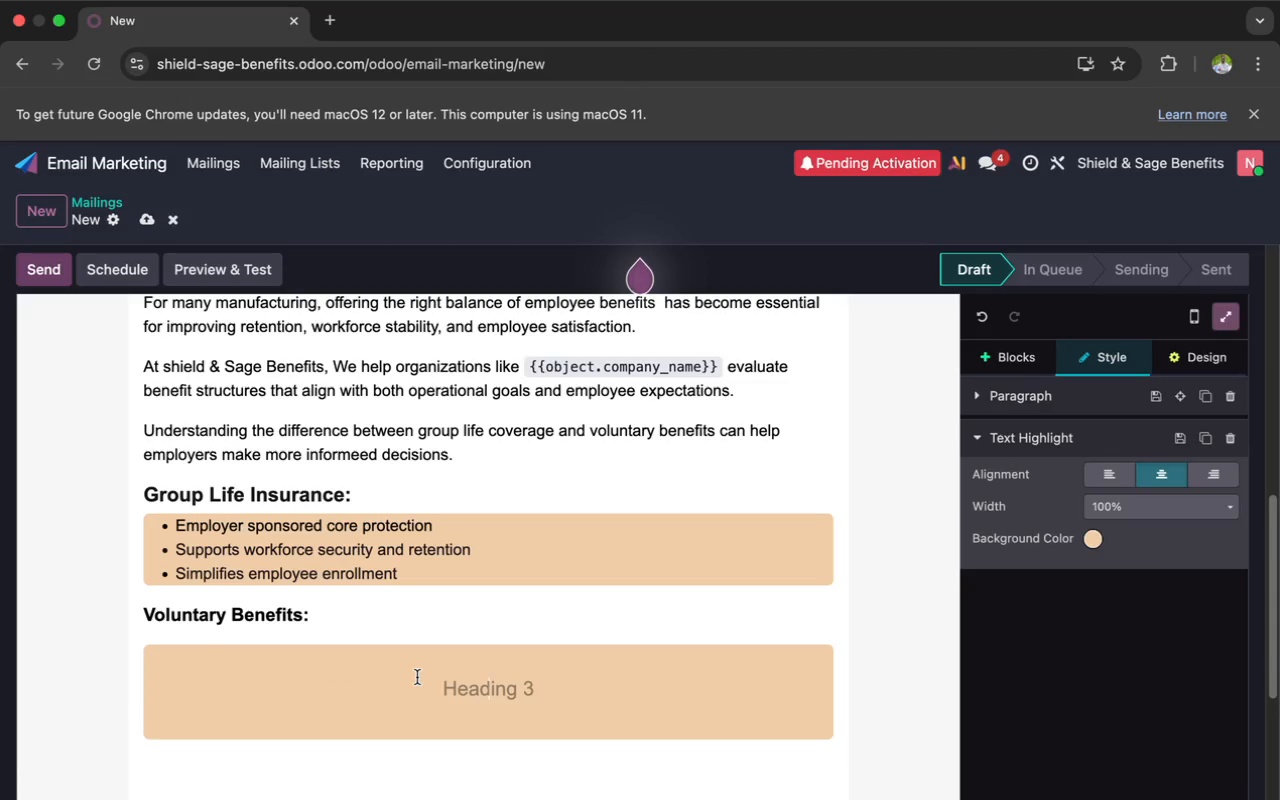 
type(V)
key(Backspace)
type(Op)
 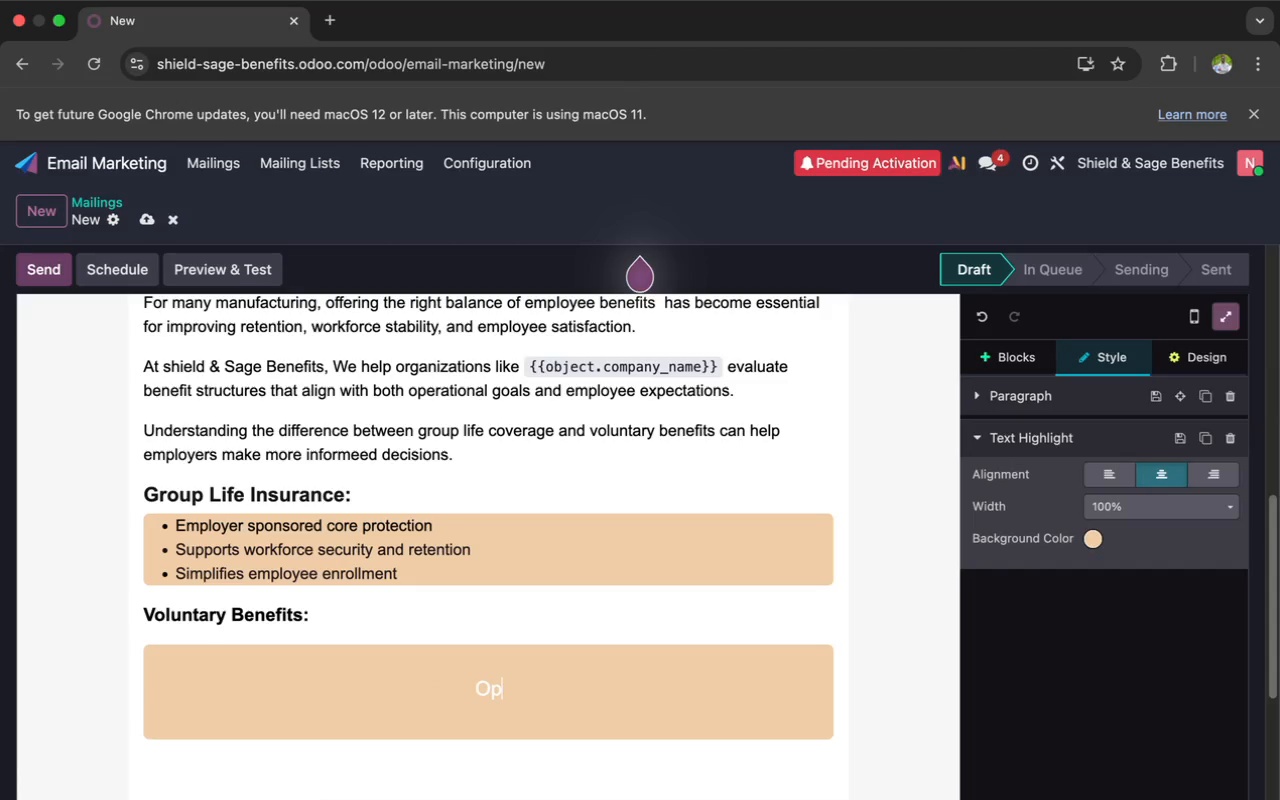 
type(tional employee selected coverage)
 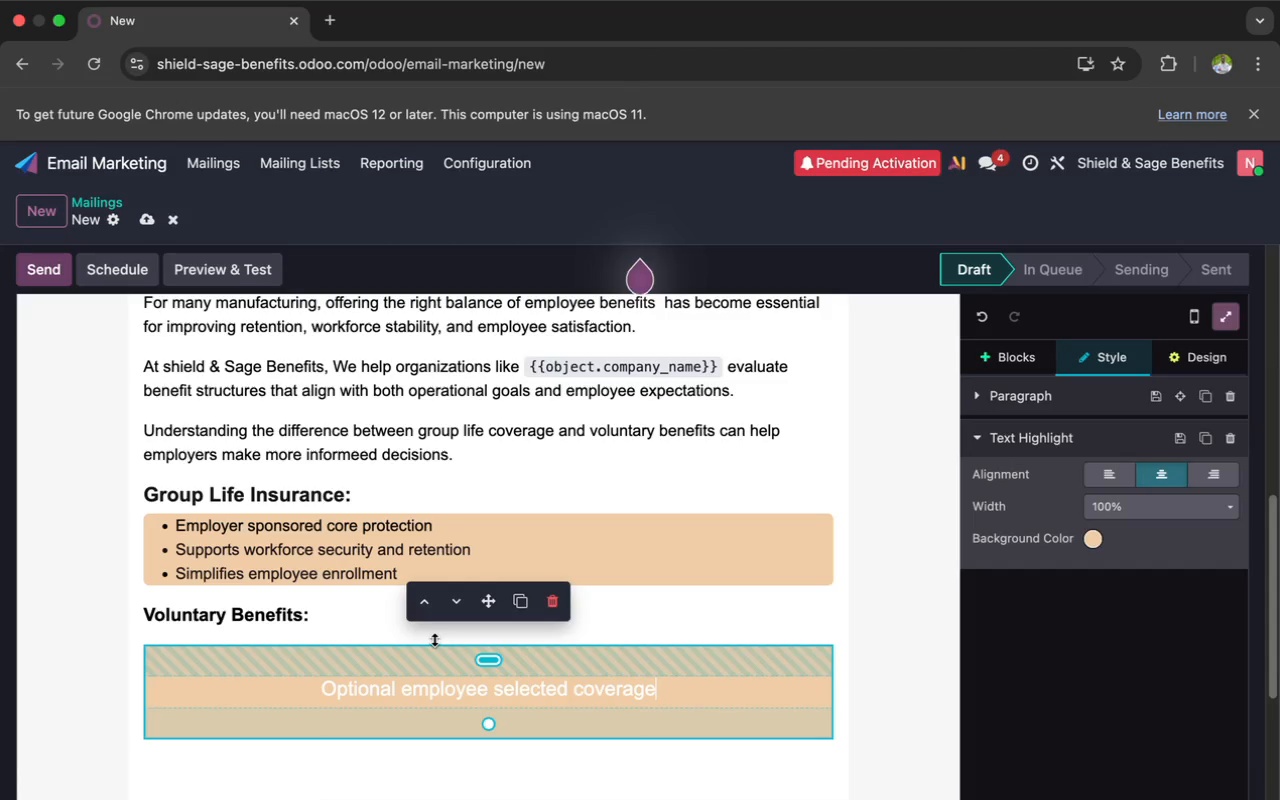 
wait(13.58)
 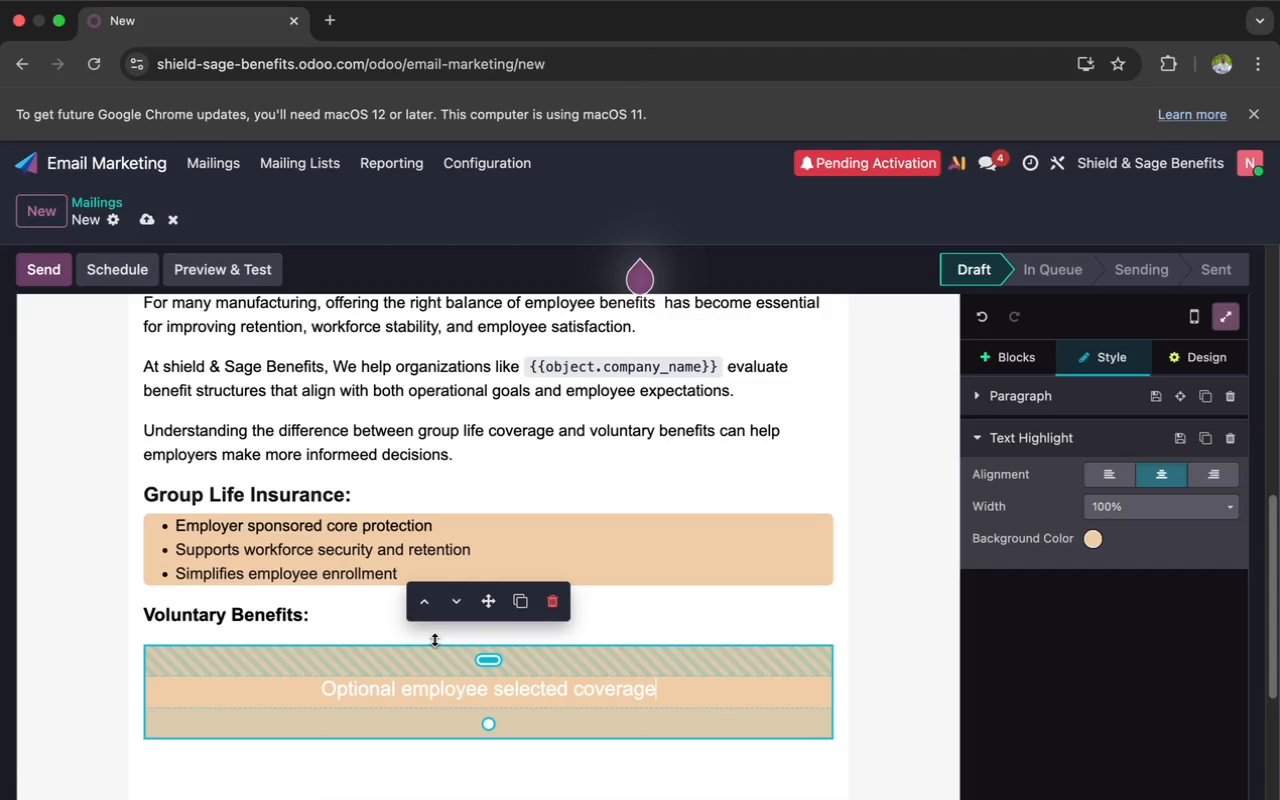 
key(Enter)
 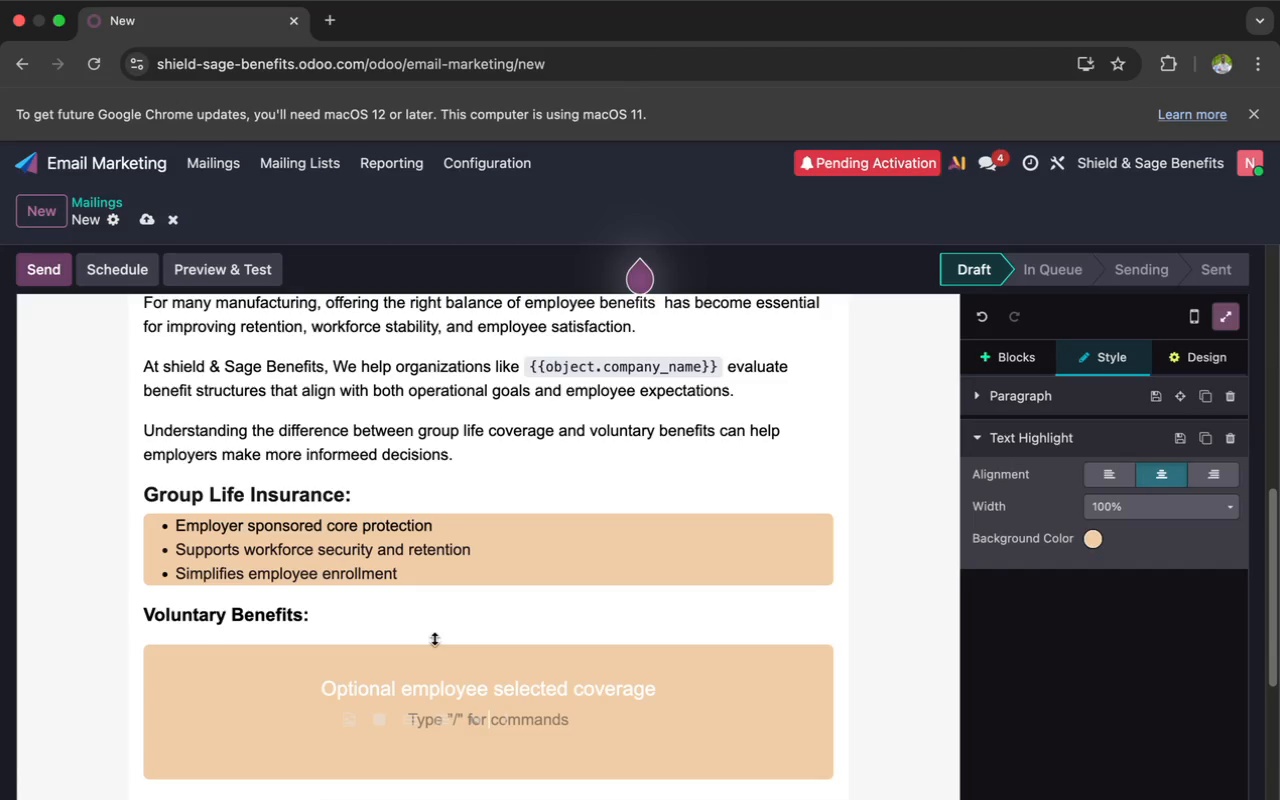 
wait(9.93)
 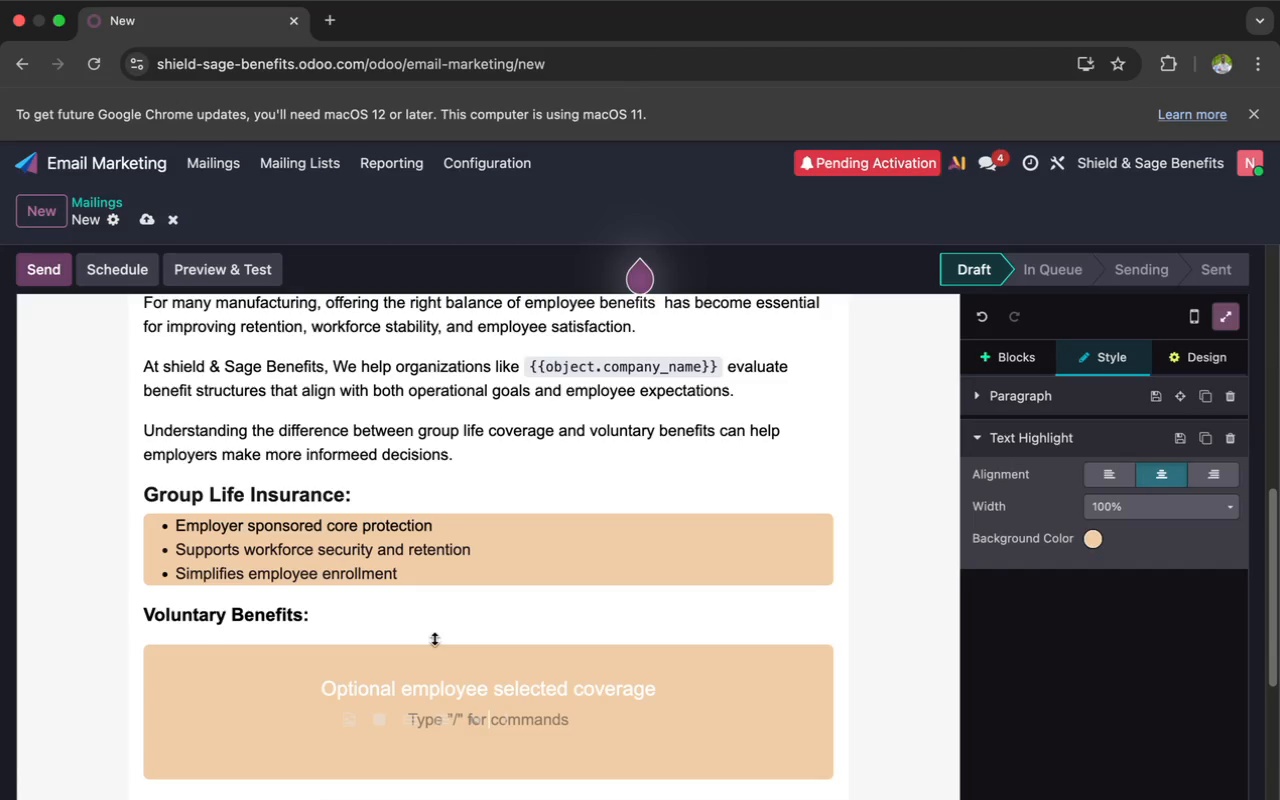 
left_click([325, 685])
 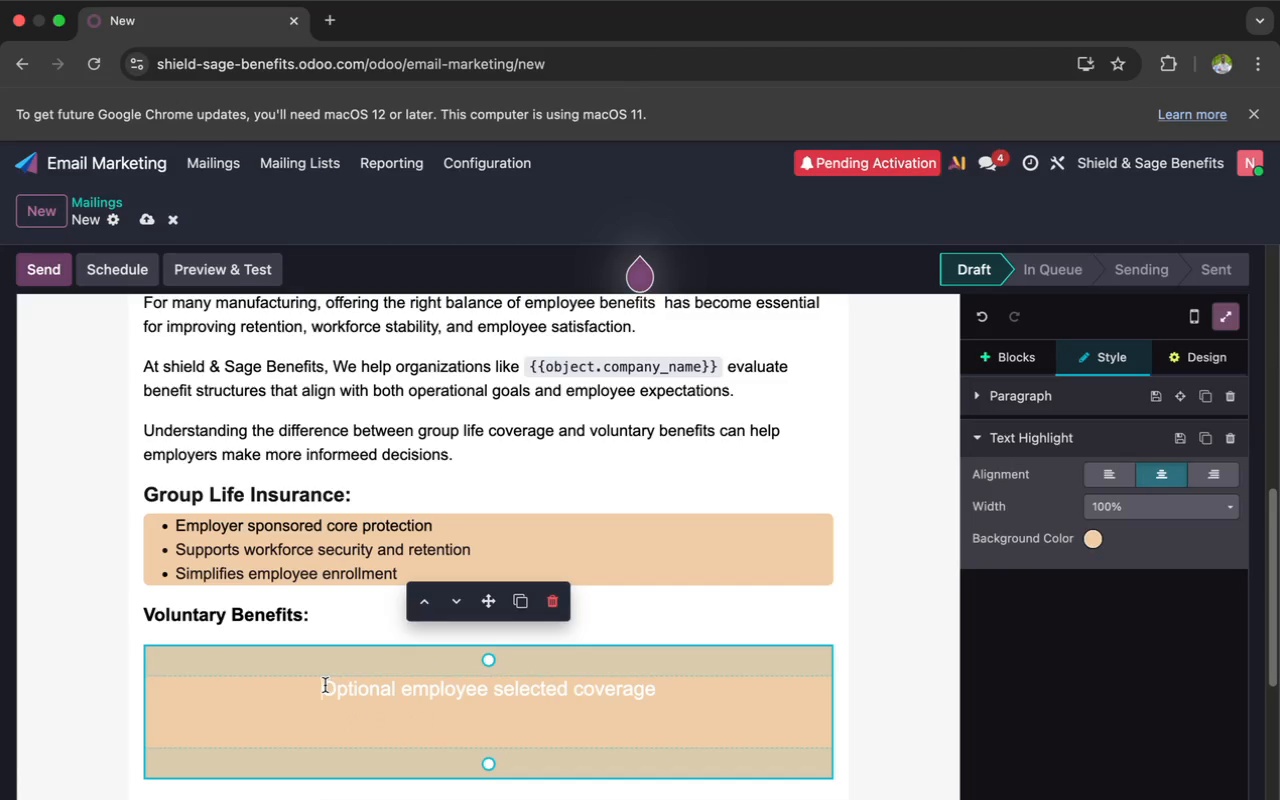 
key(Enter)
 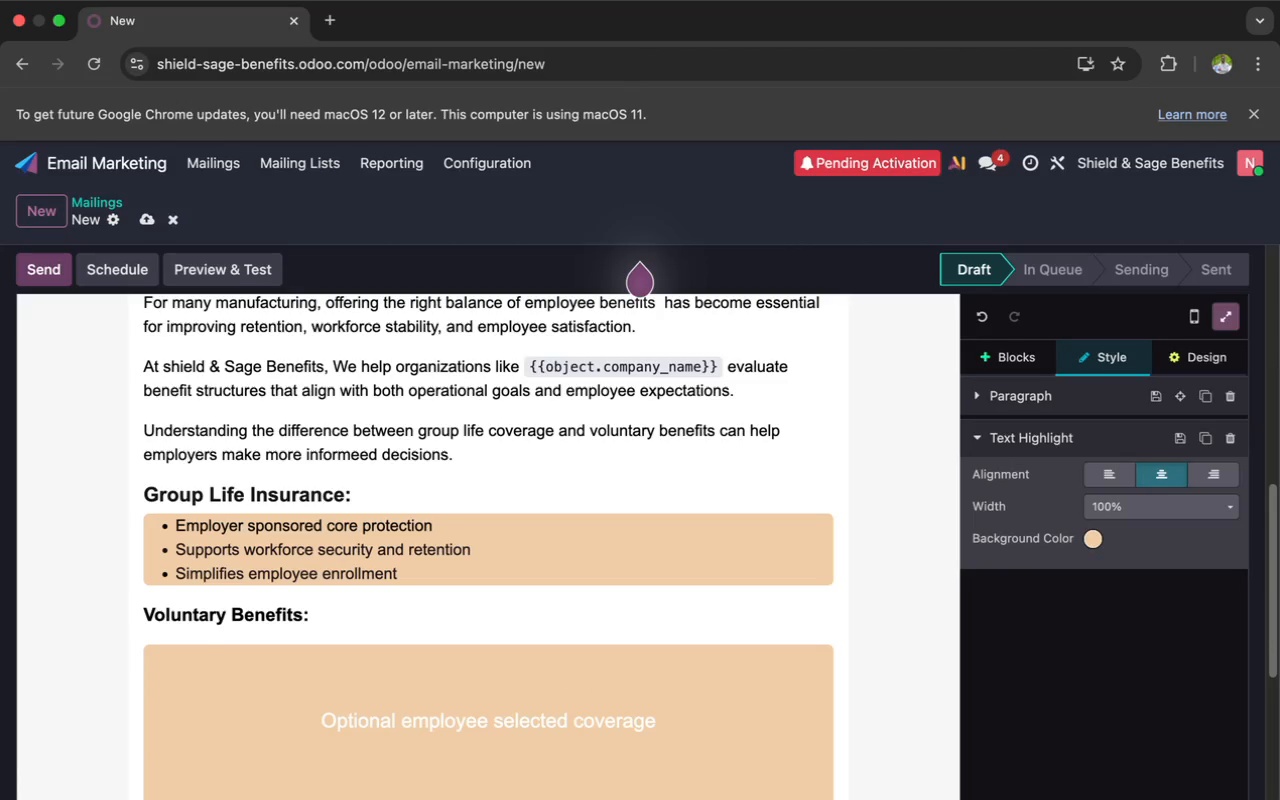 
key(Backspace)
 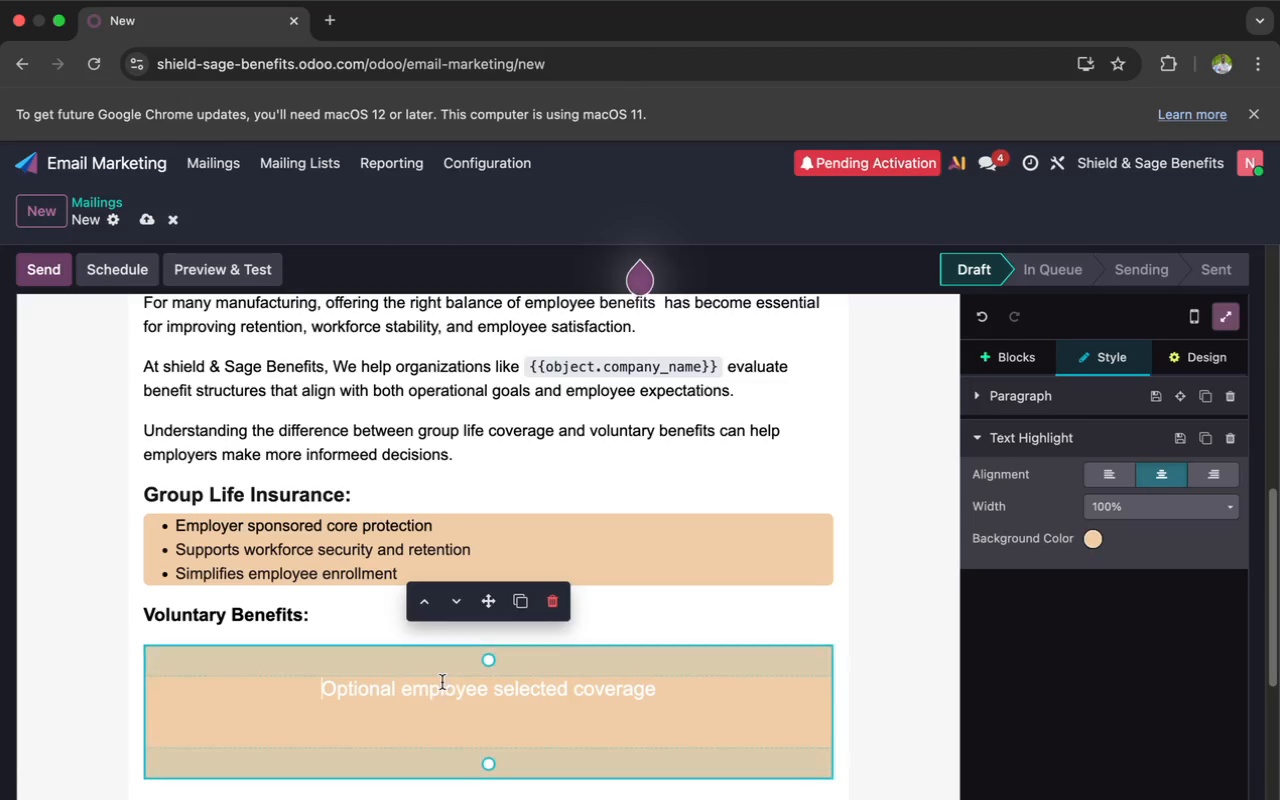 
left_click([419, 707])
 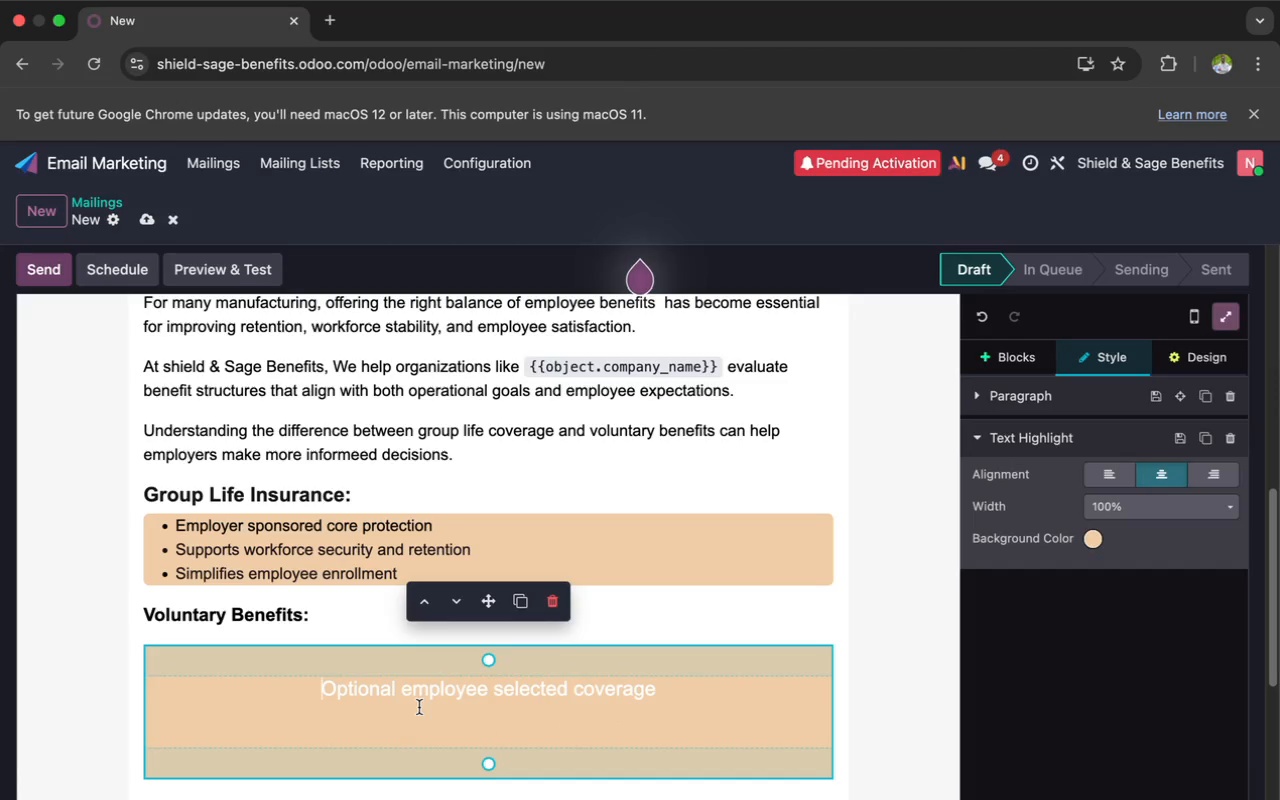 
mouse_move([424, 723])
 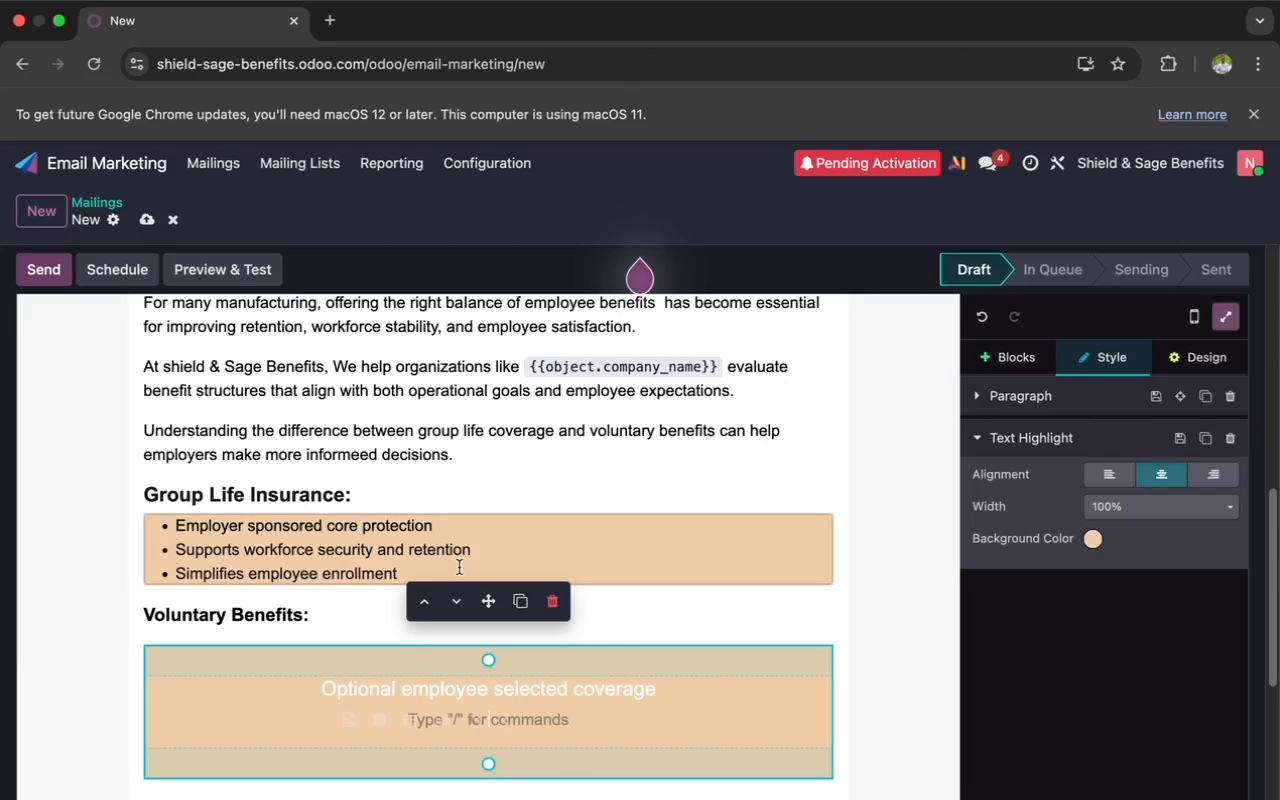 
wait(6.86)
 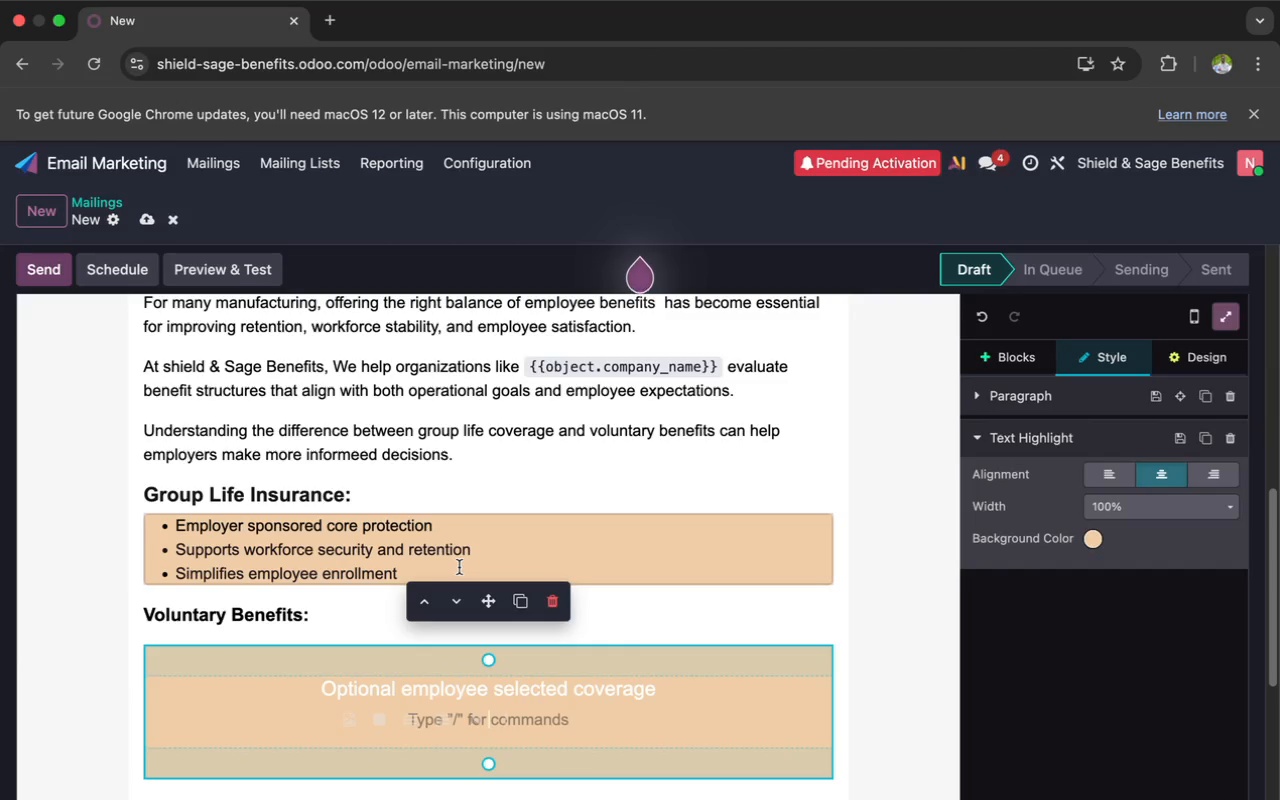 
type(Expaned fina)
 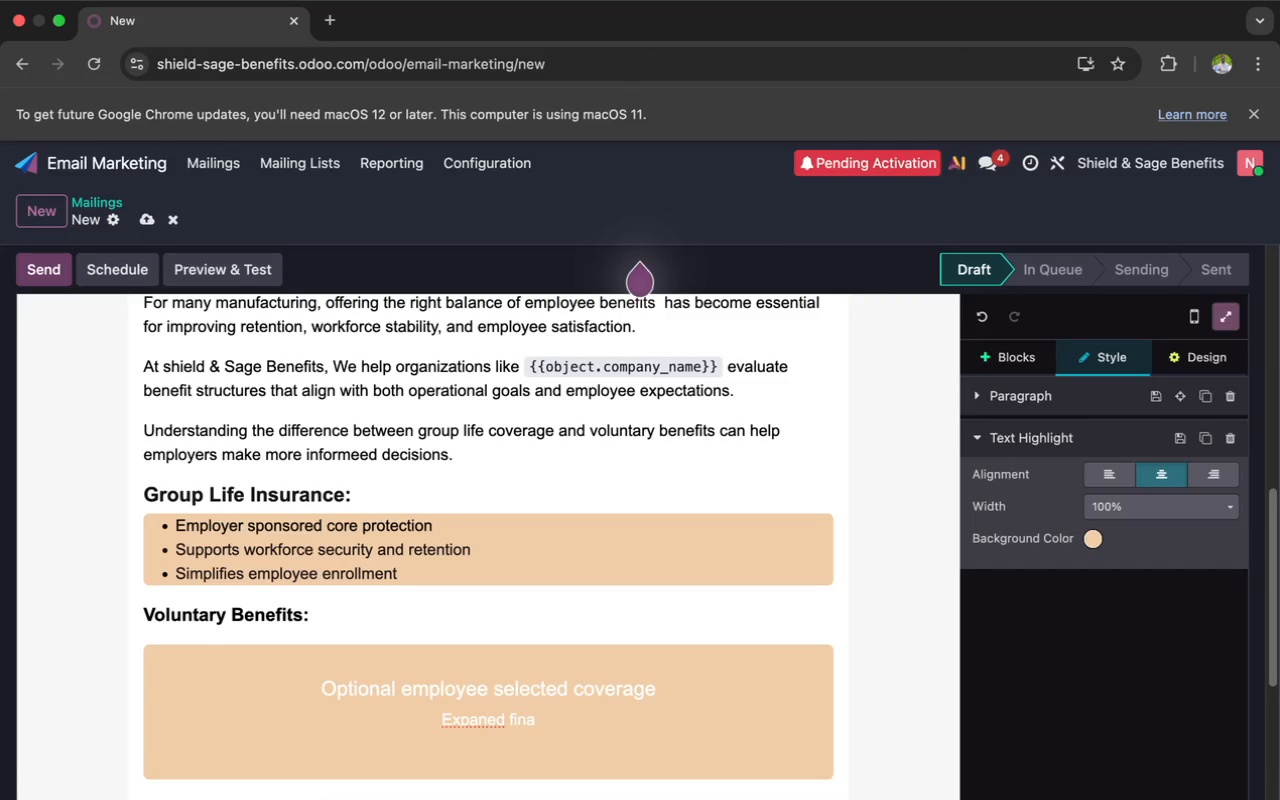 
type(cial prof)
 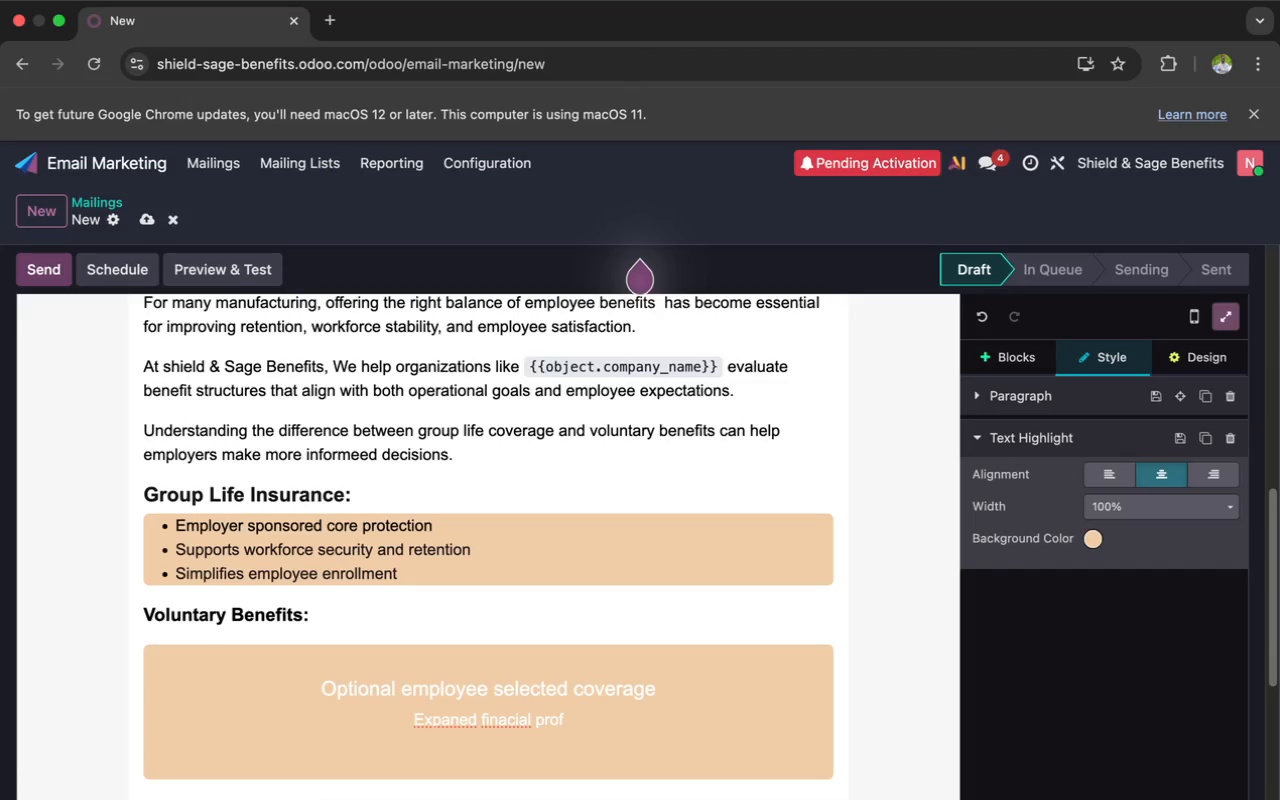 
wait(9.83)
 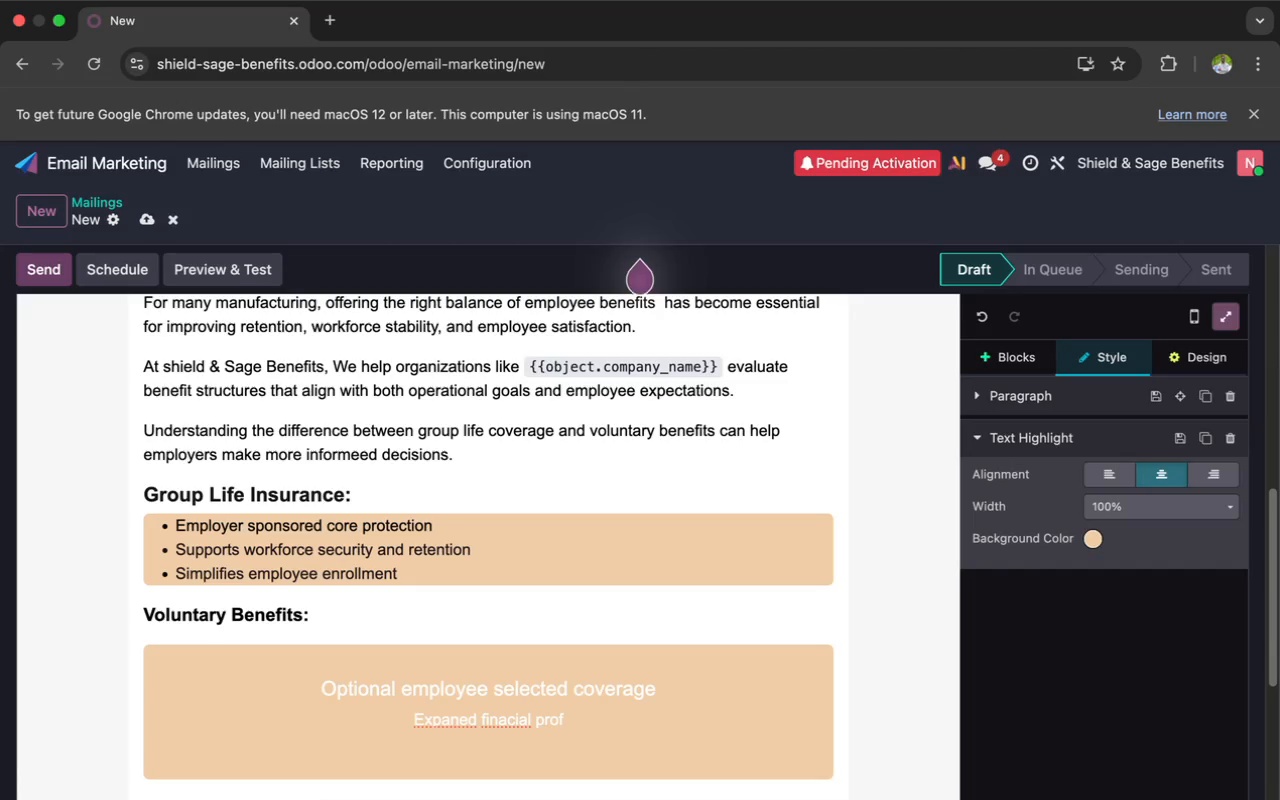 
key(Backspace)
 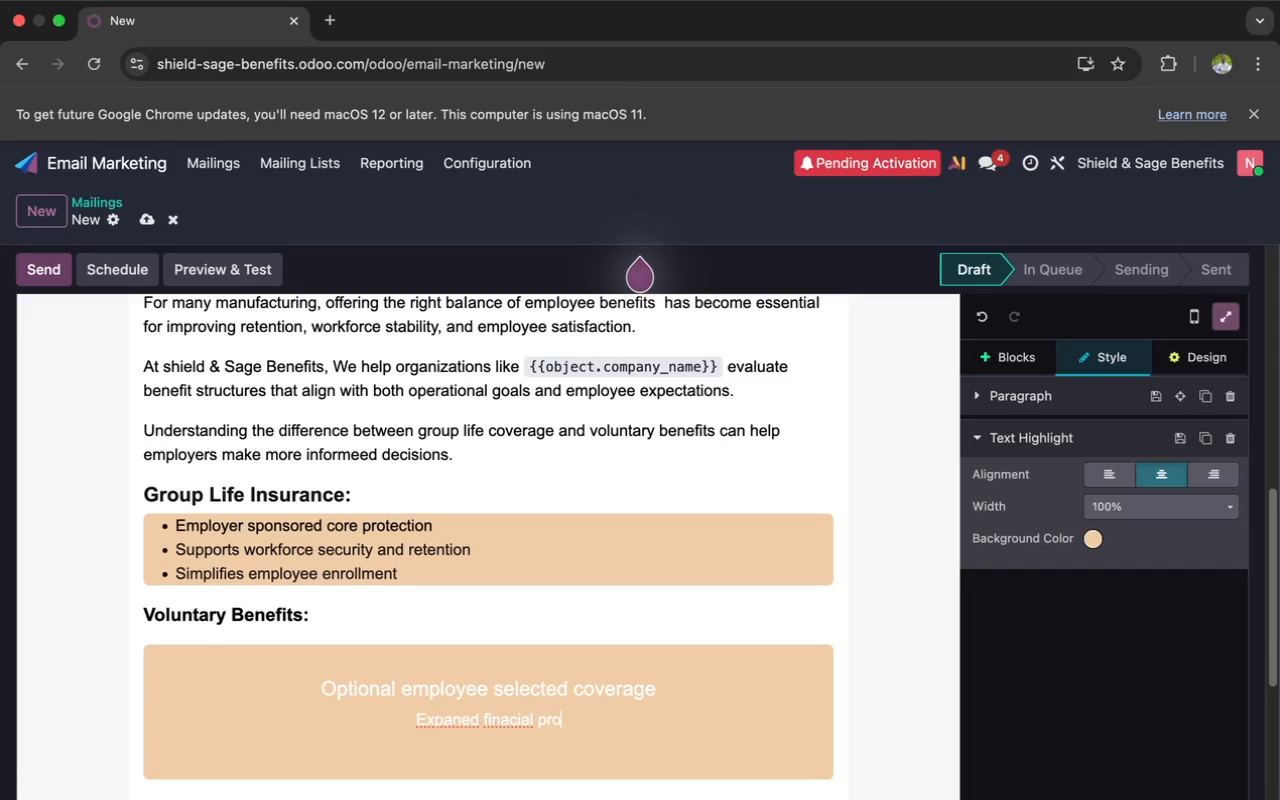 
wait(8.71)
 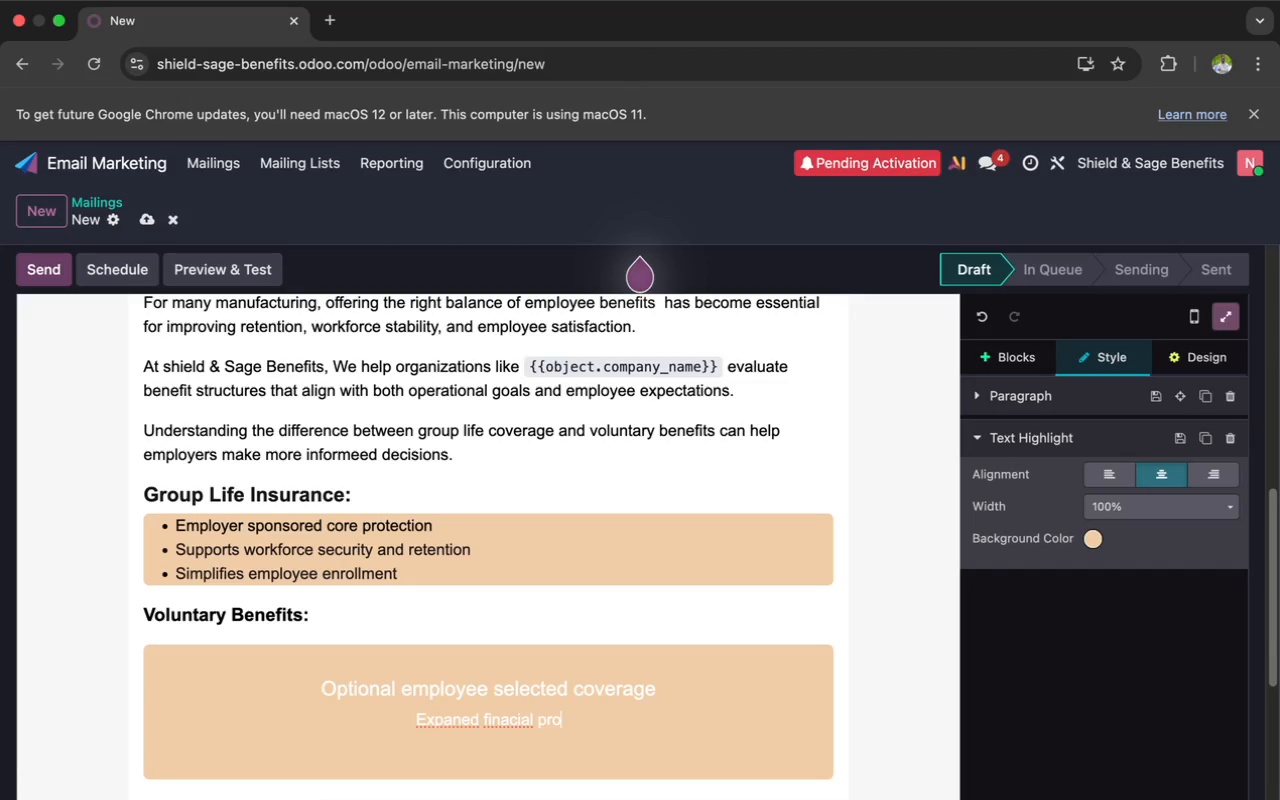 
type(tection ope)
key(Backspace)
type(tions)
 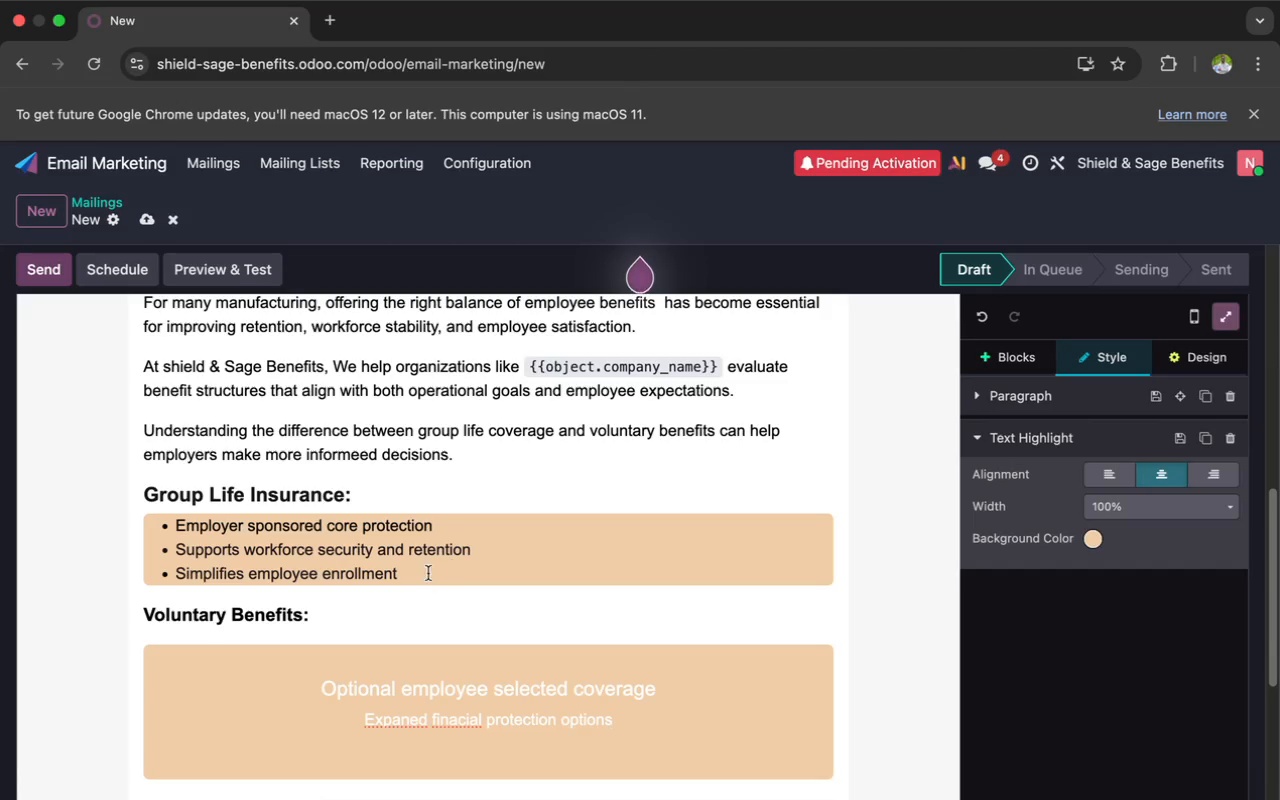 
mouse_move([426, 591])
 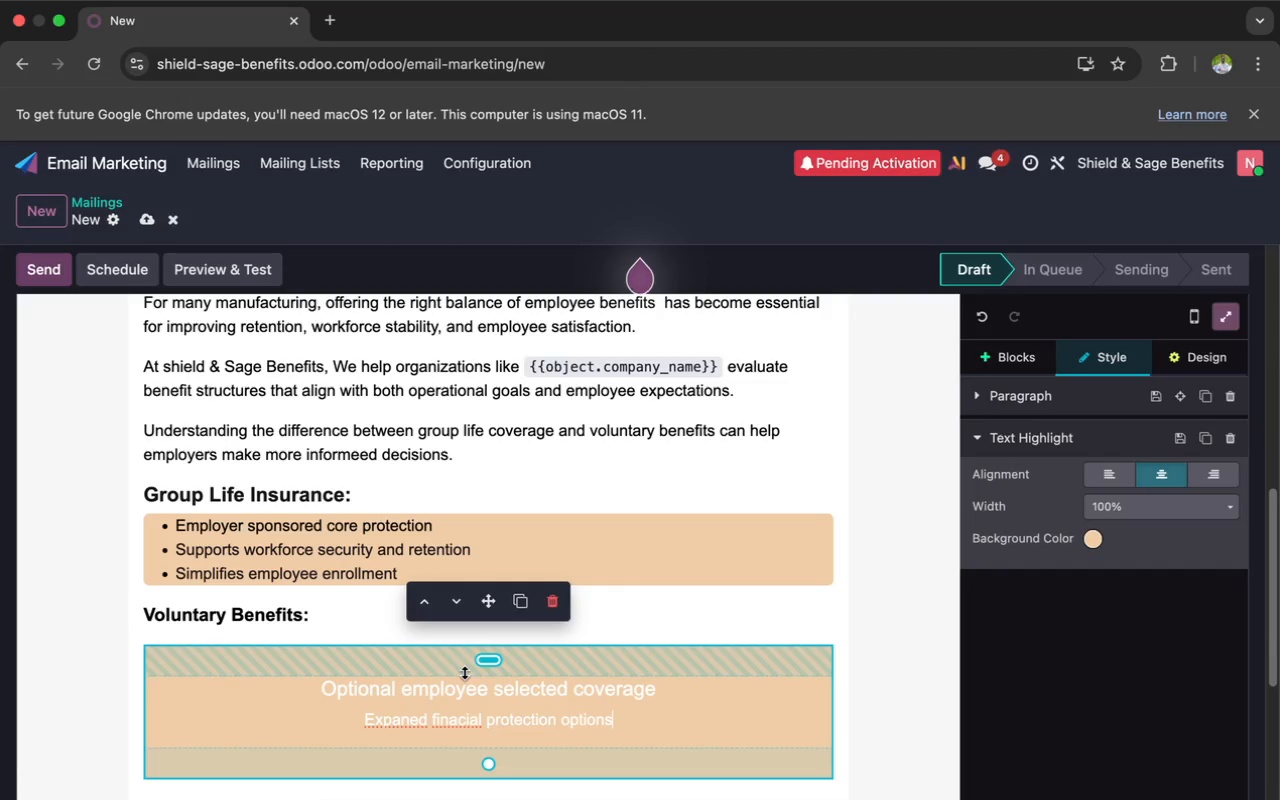 
wait(6.74)
 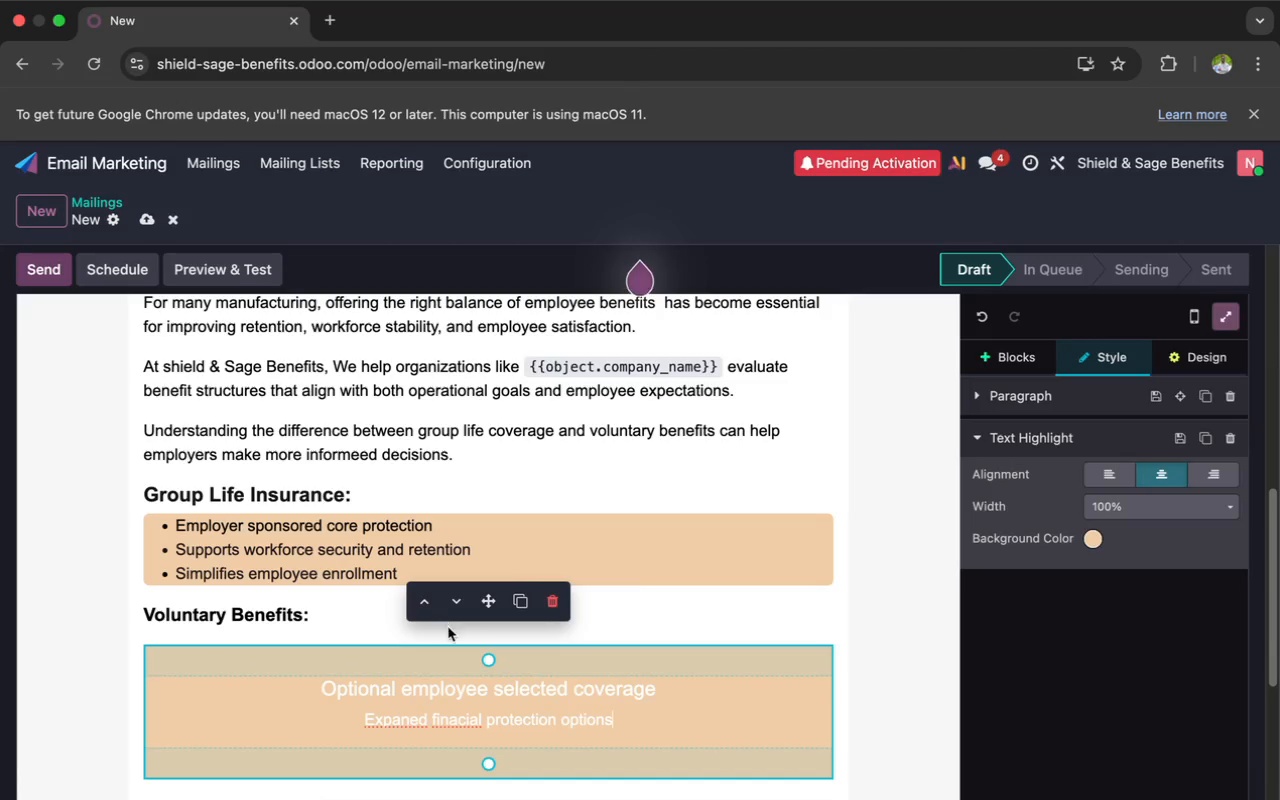 
left_click([459, 720])
 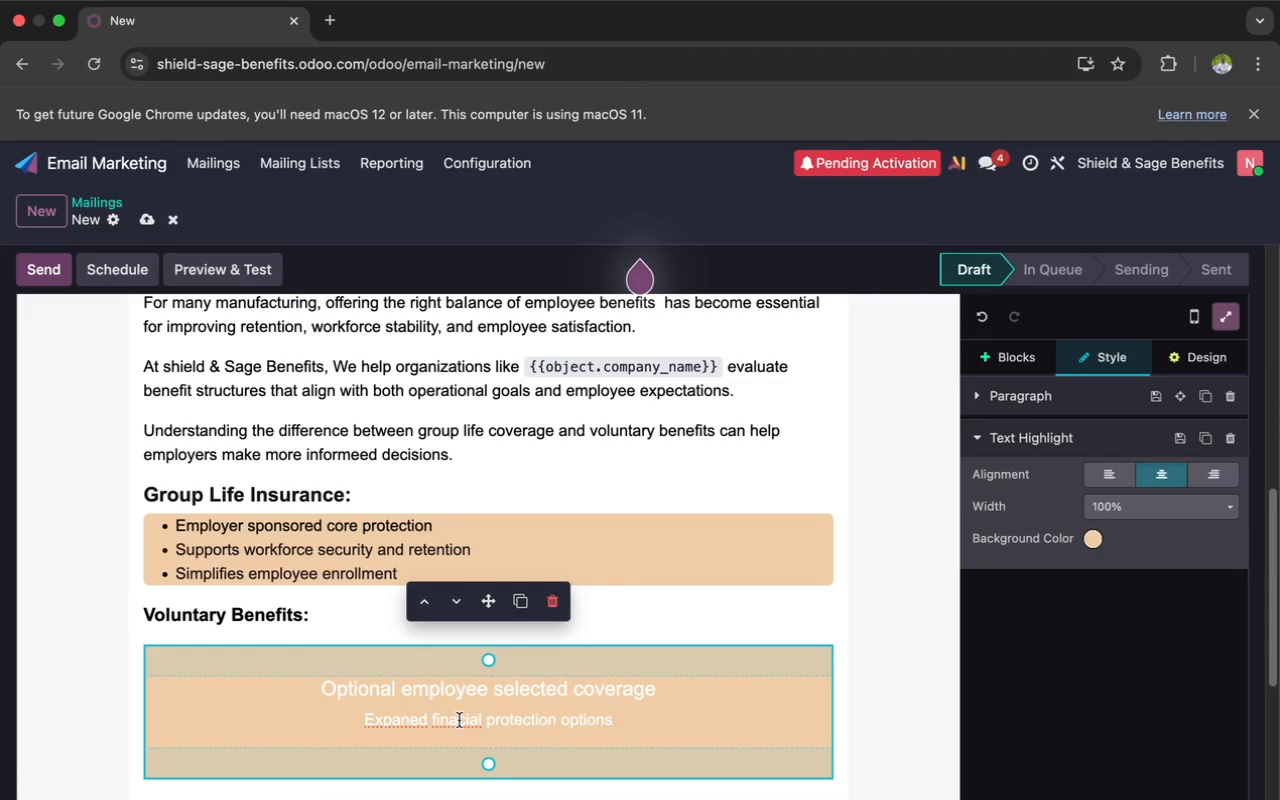 
key(N)
 